 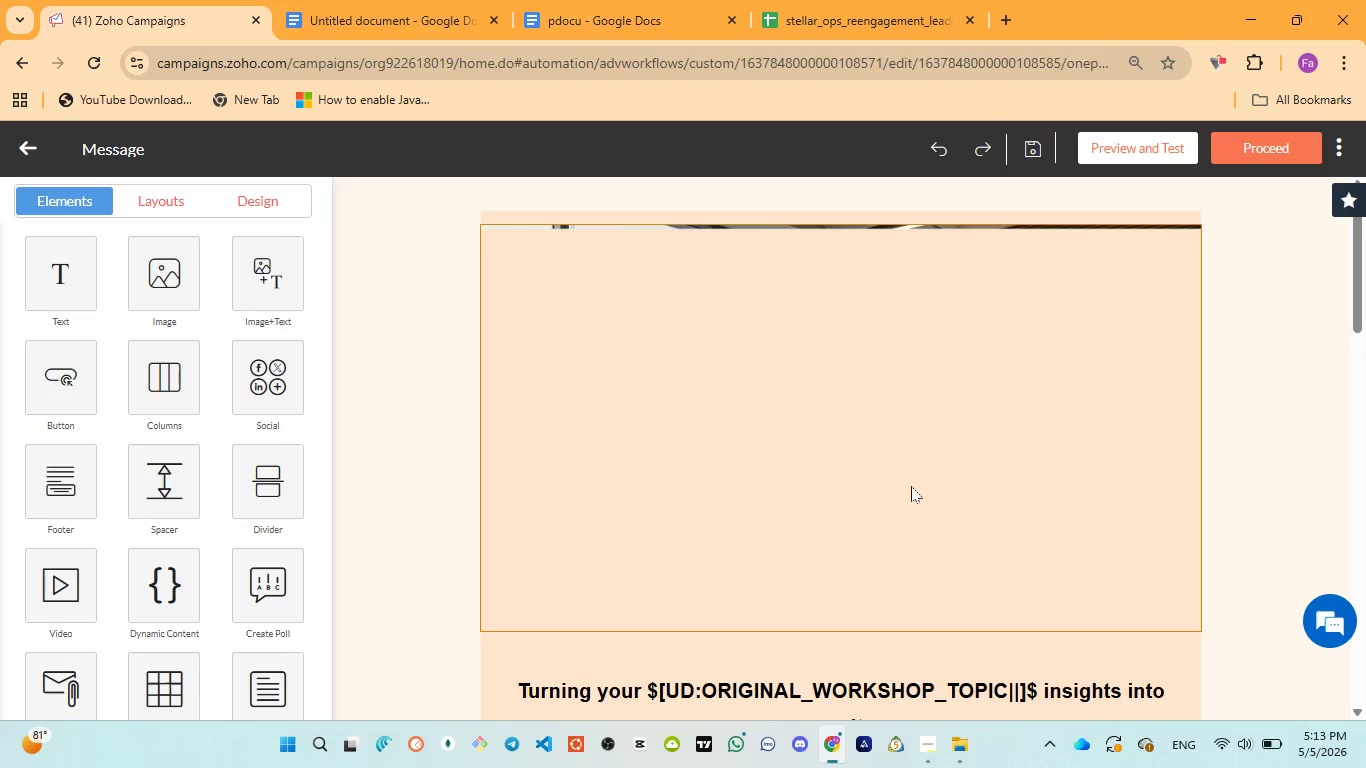 
scroll: coordinate [911, 486], scroll_direction: up, amount: 9.0
 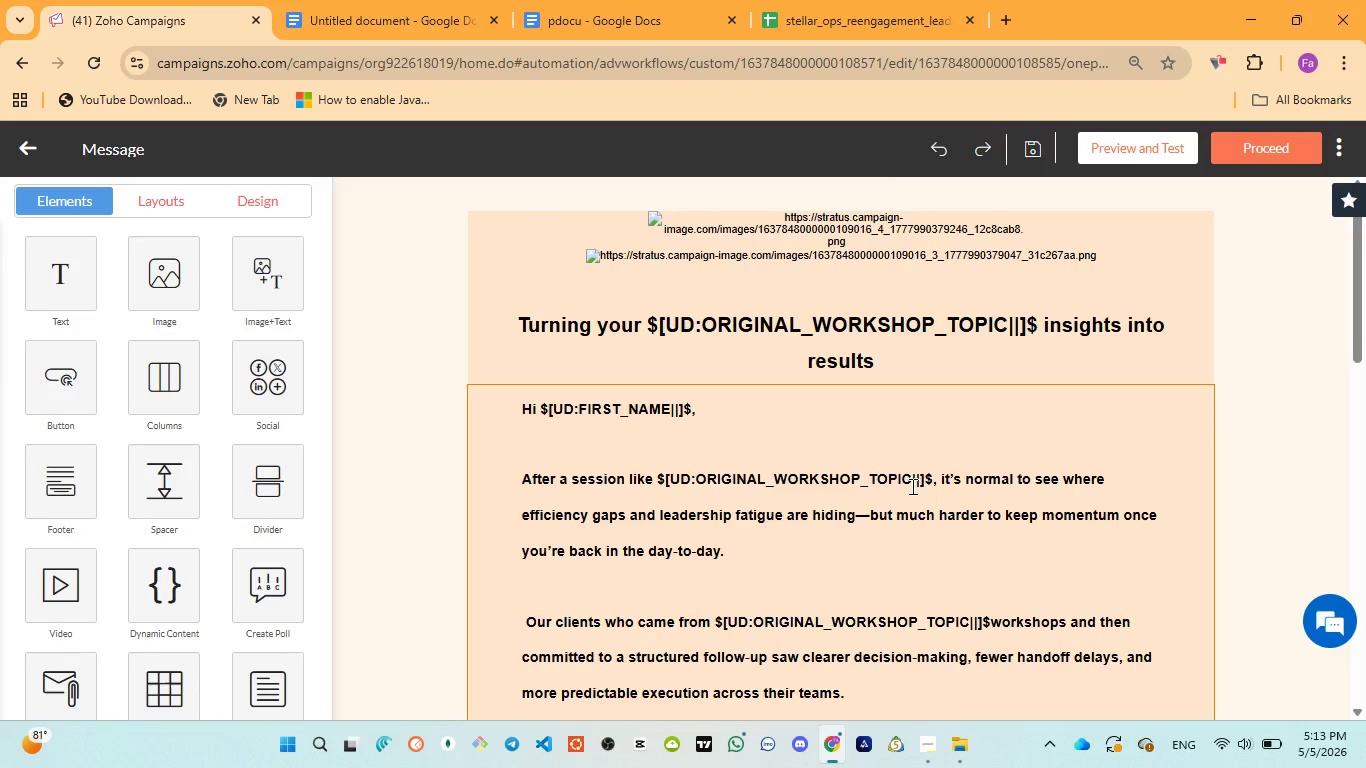 
scroll: coordinate [911, 486], scroll_direction: down, amount: 3.0
 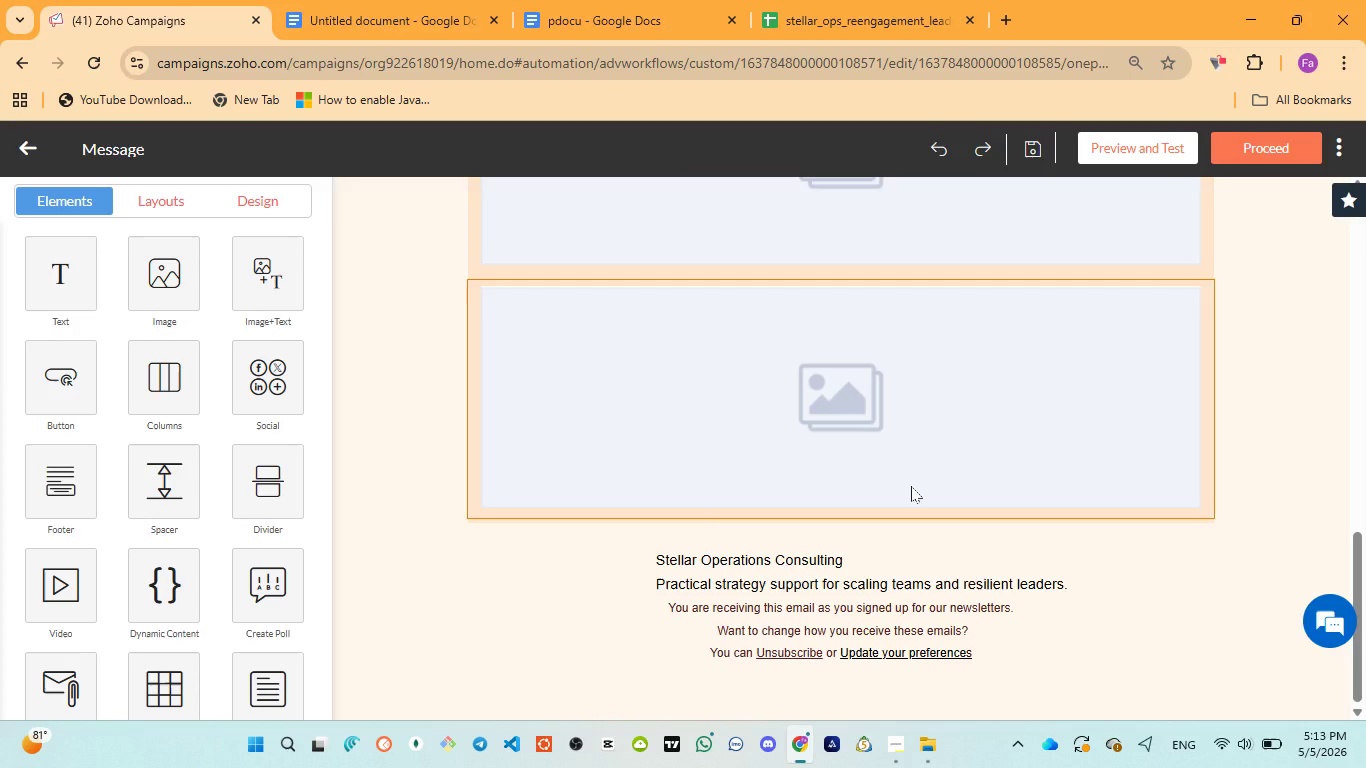 
scroll: coordinate [1029, 416], scroll_direction: up, amount: 11.0
 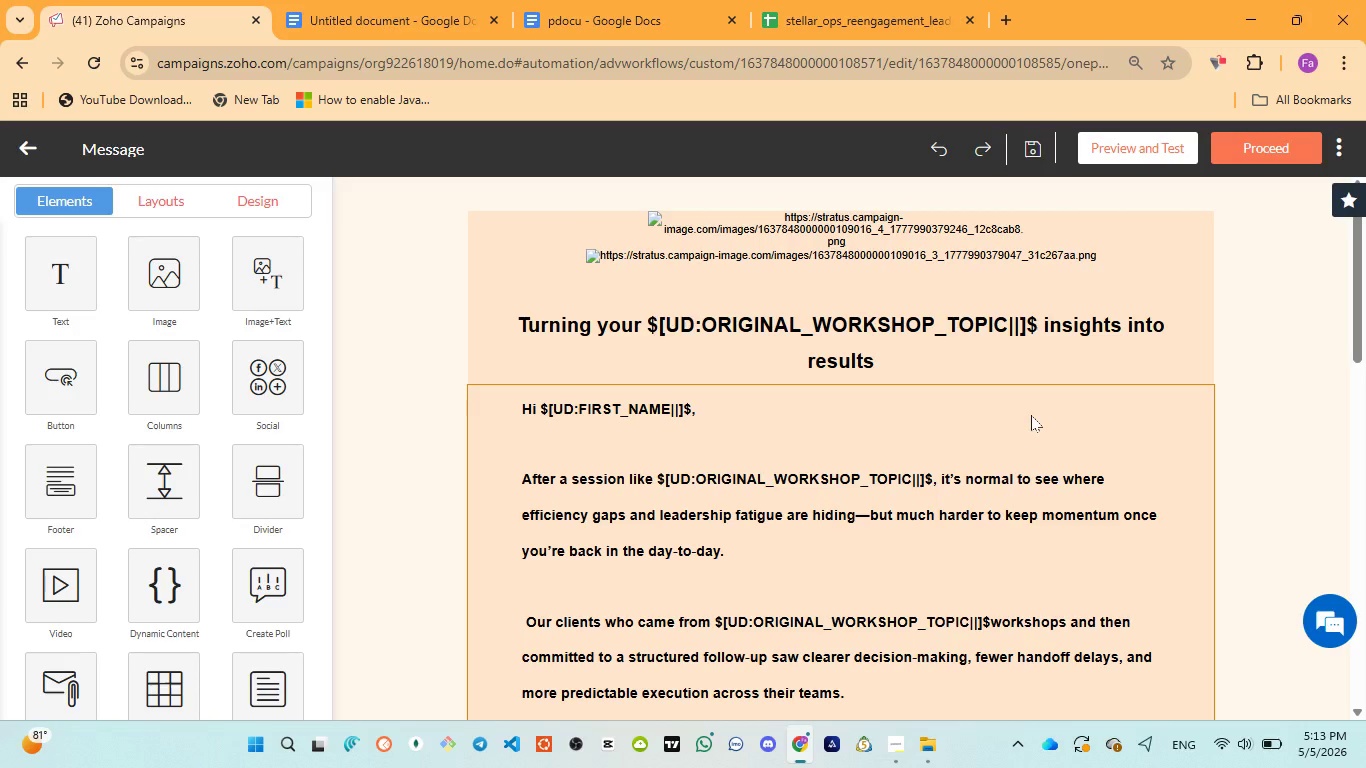 
wait(5.88)
 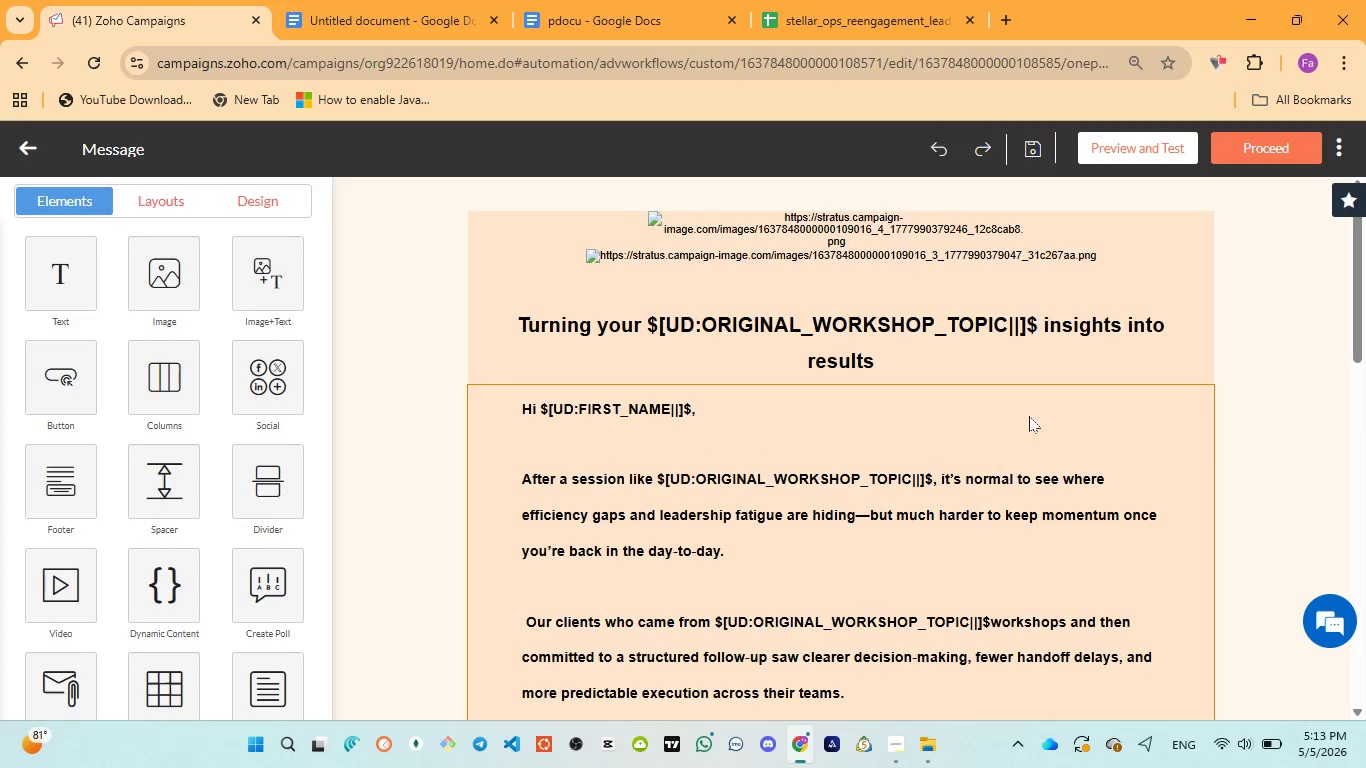 
scroll: coordinate [1031, 415], scroll_direction: up, amount: 3.0
 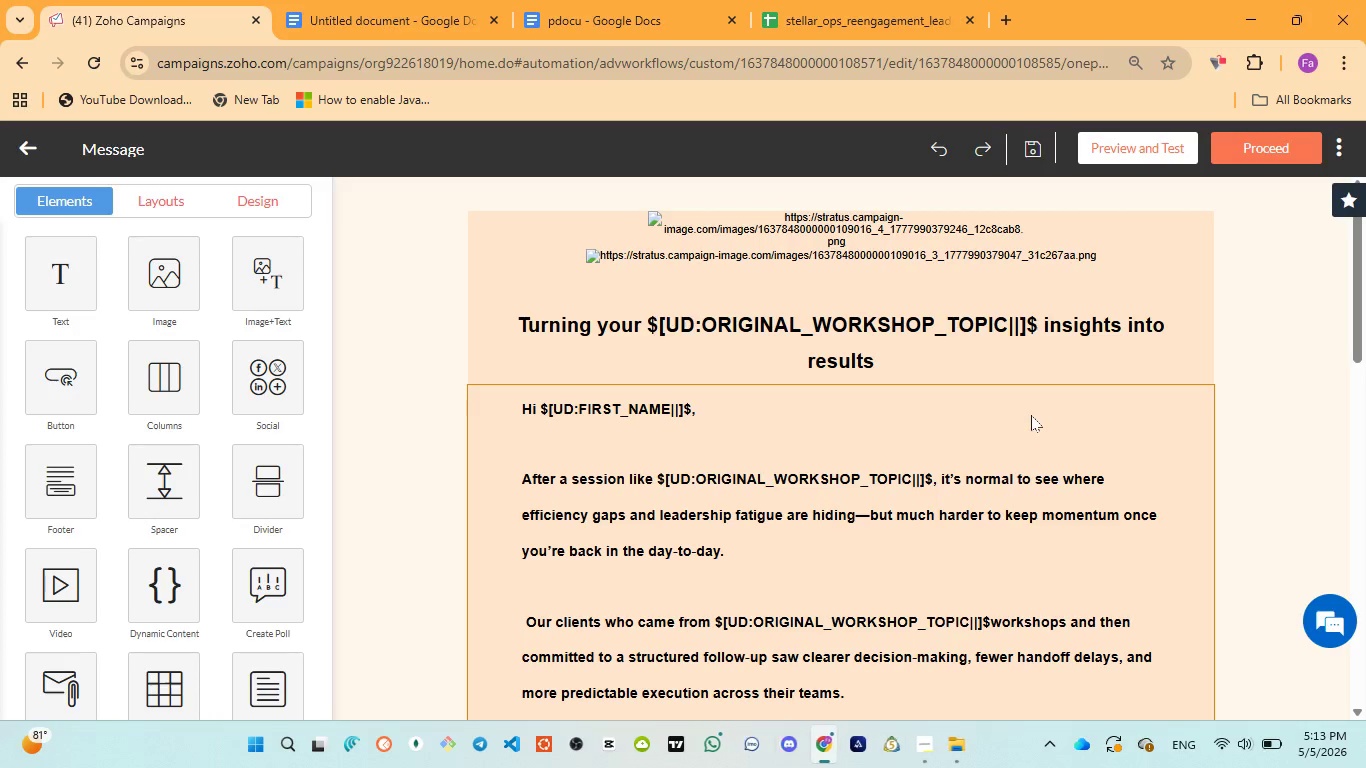 
scroll: coordinate [1031, 436], scroll_direction: down, amount: 15.0
 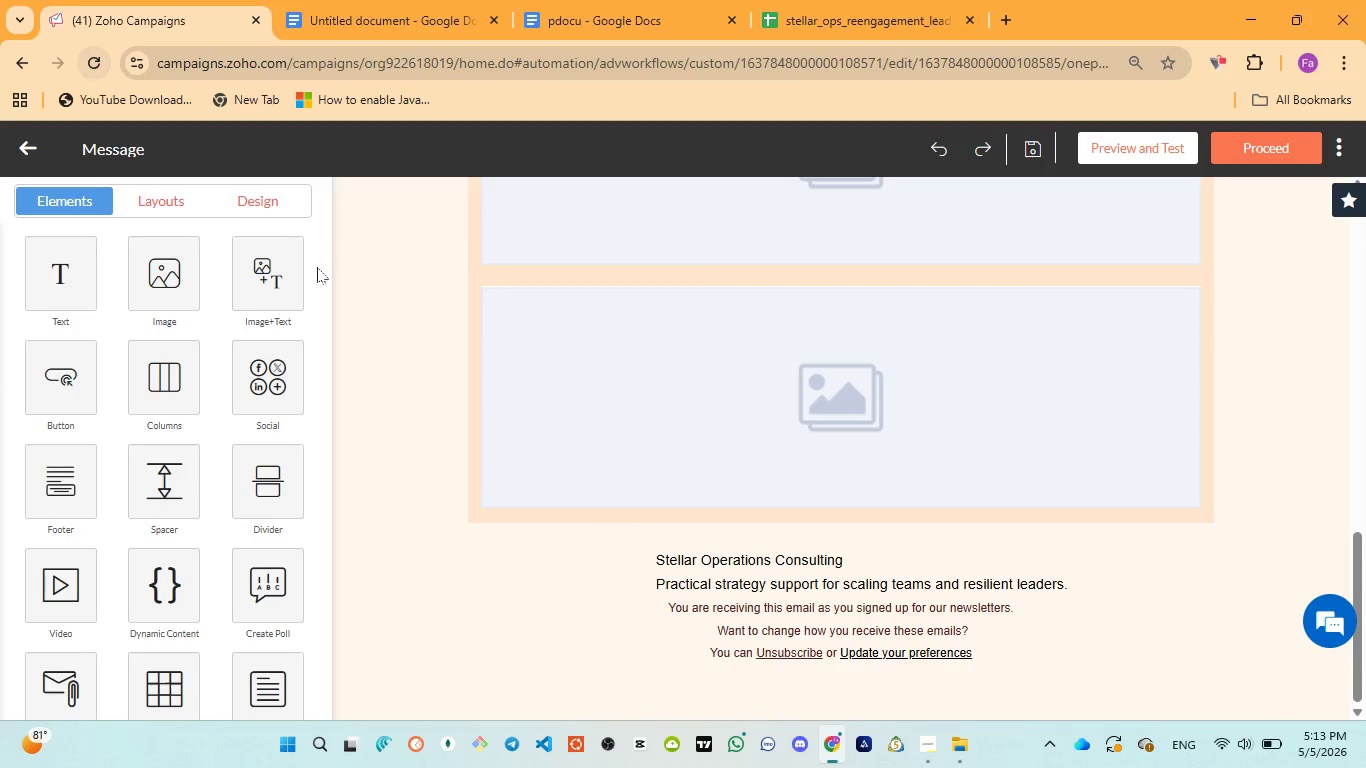 
left_click([352, 28])
 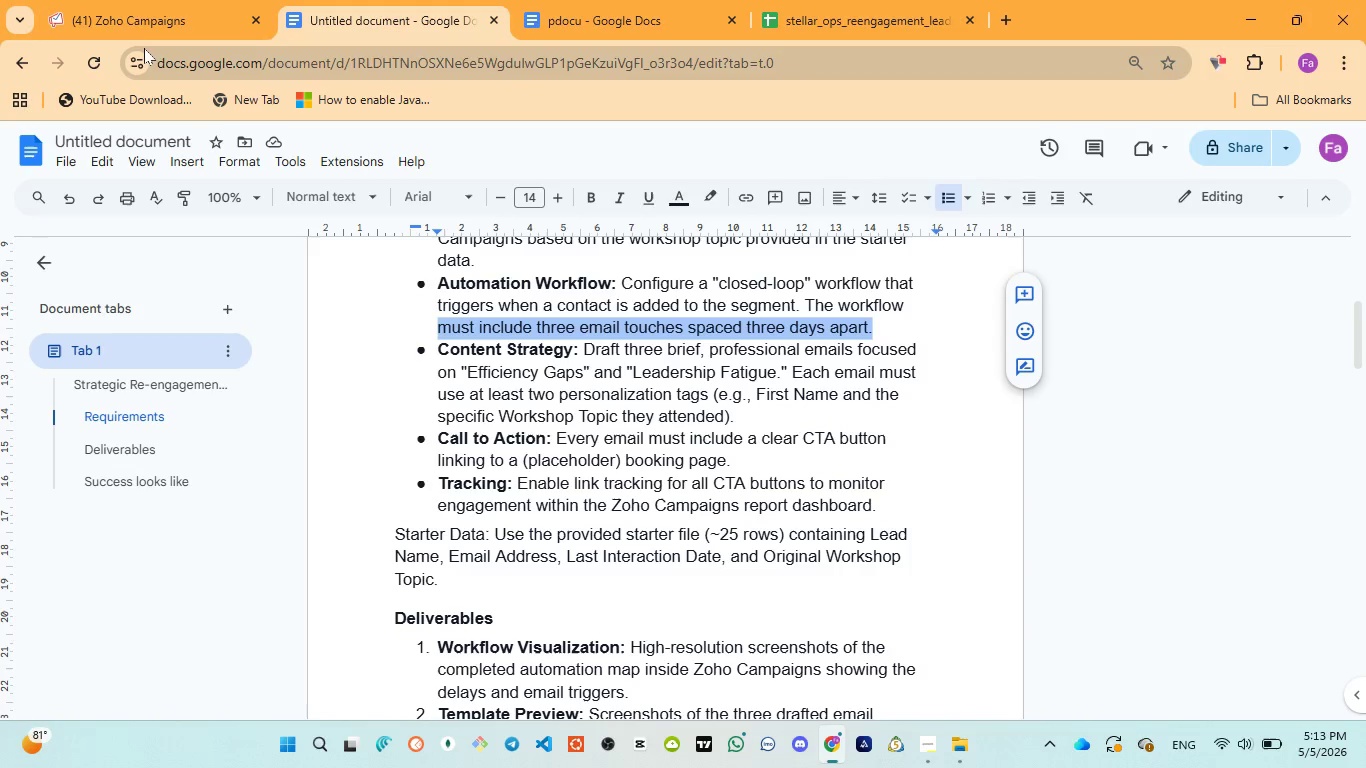 
left_click([135, 17])
 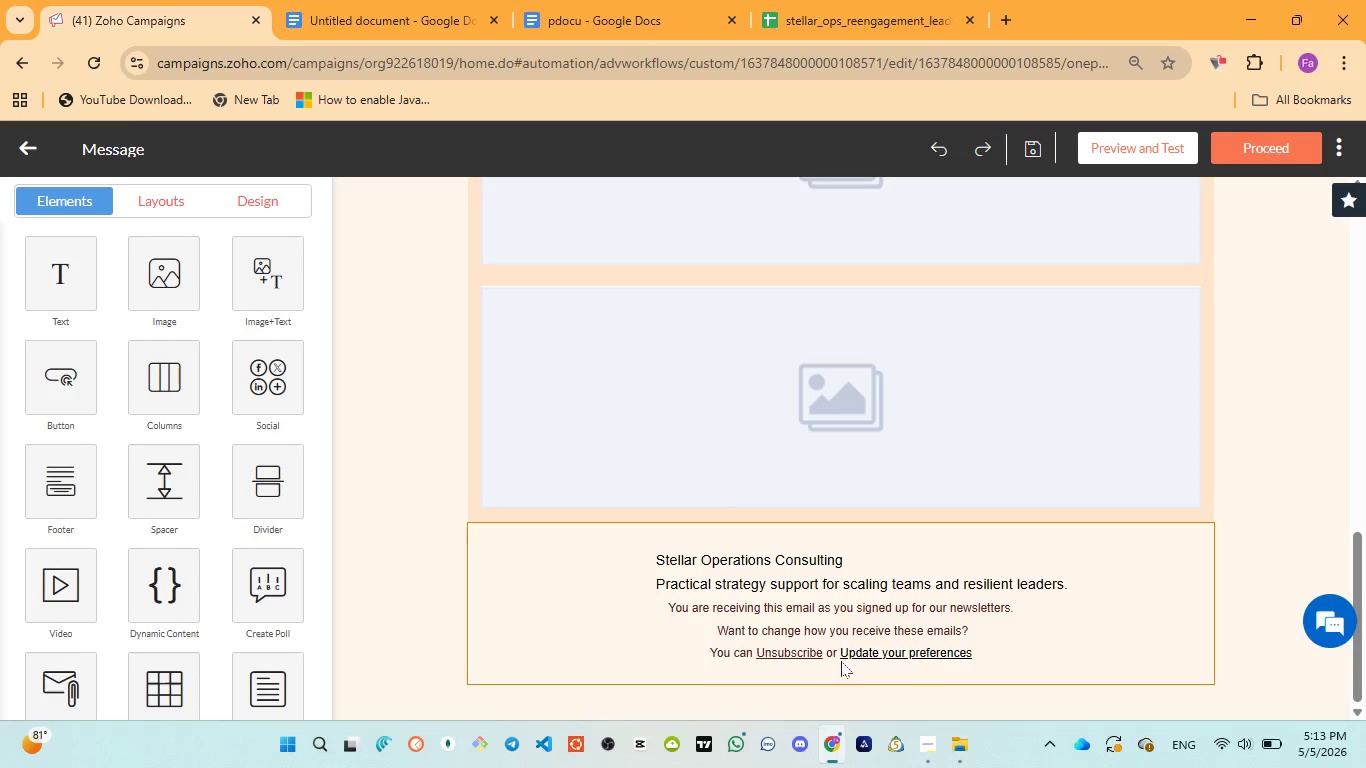 
scroll: coordinate [844, 649], scroll_direction: up, amount: 3.0
 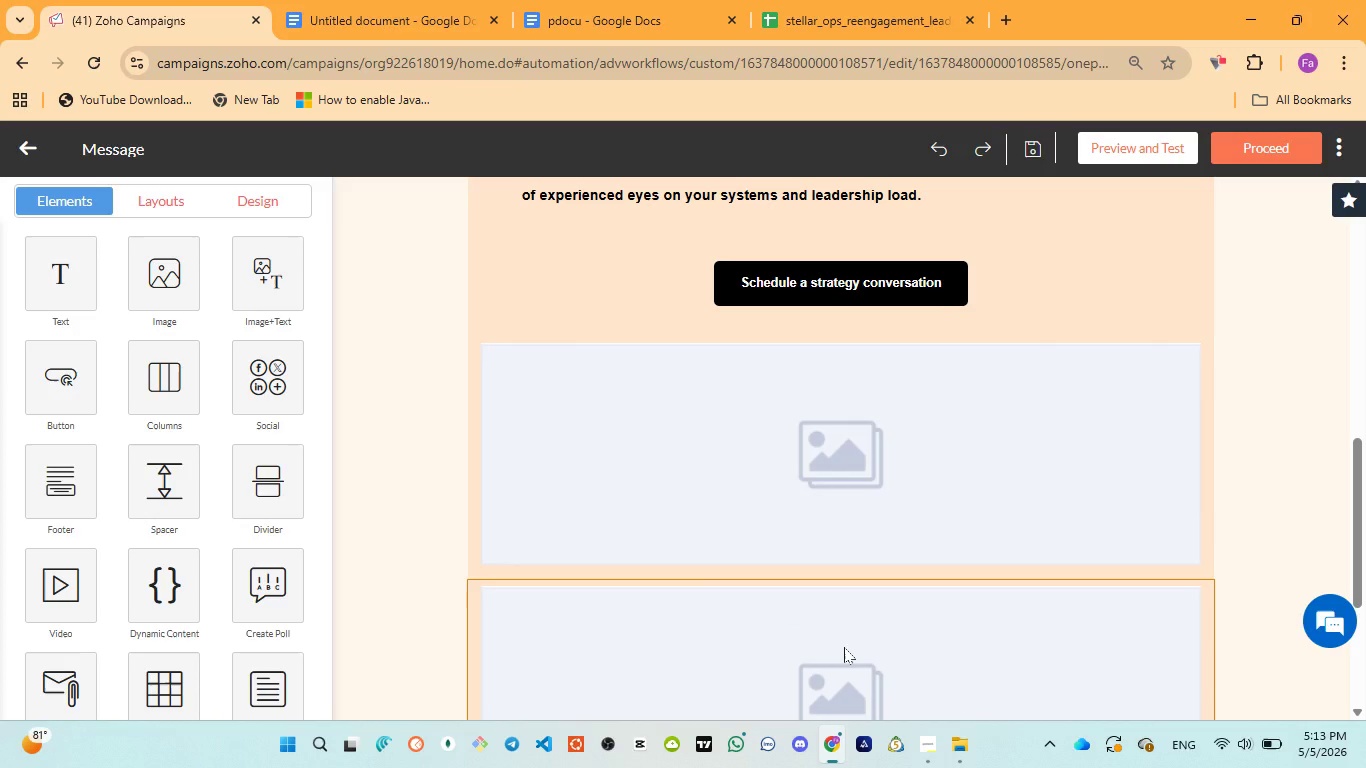 
wait(15.02)
 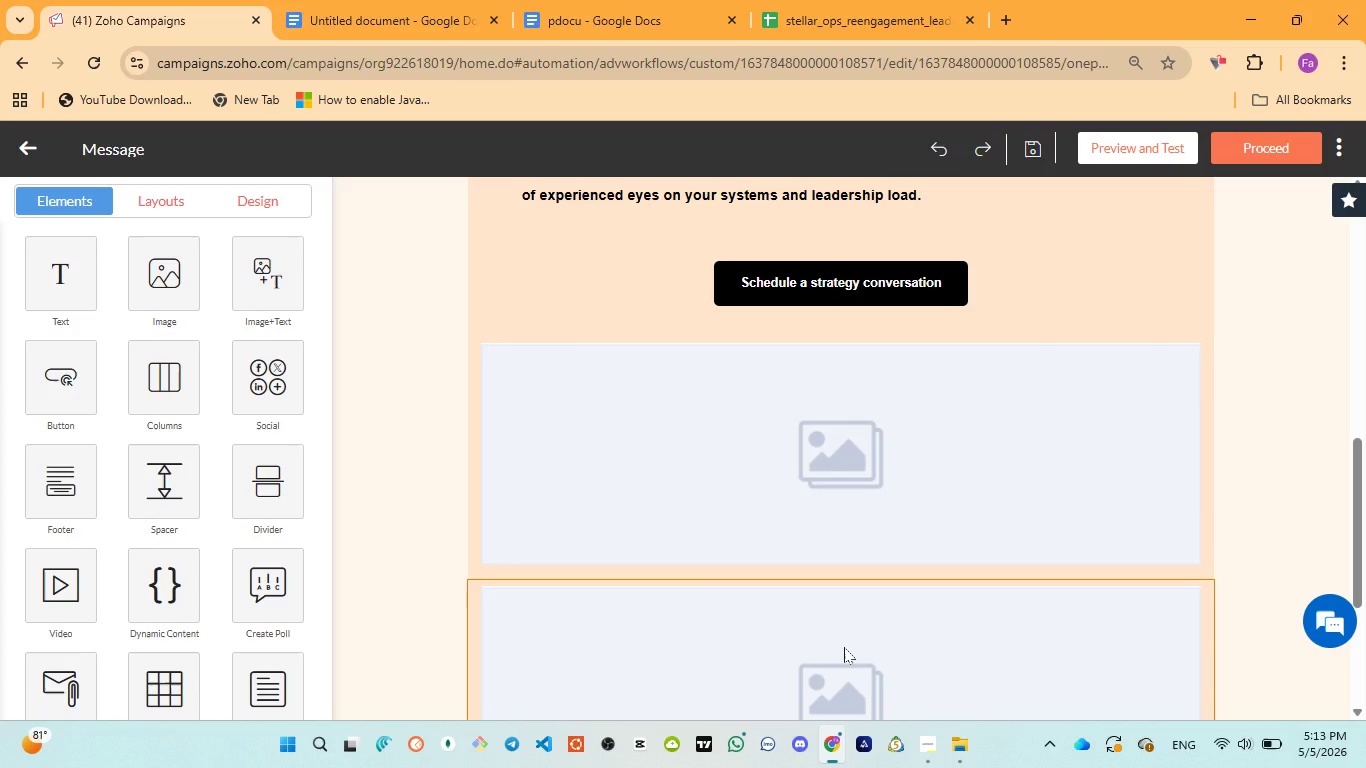 
scroll: coordinate [923, 452], scroll_direction: up, amount: 19.0
 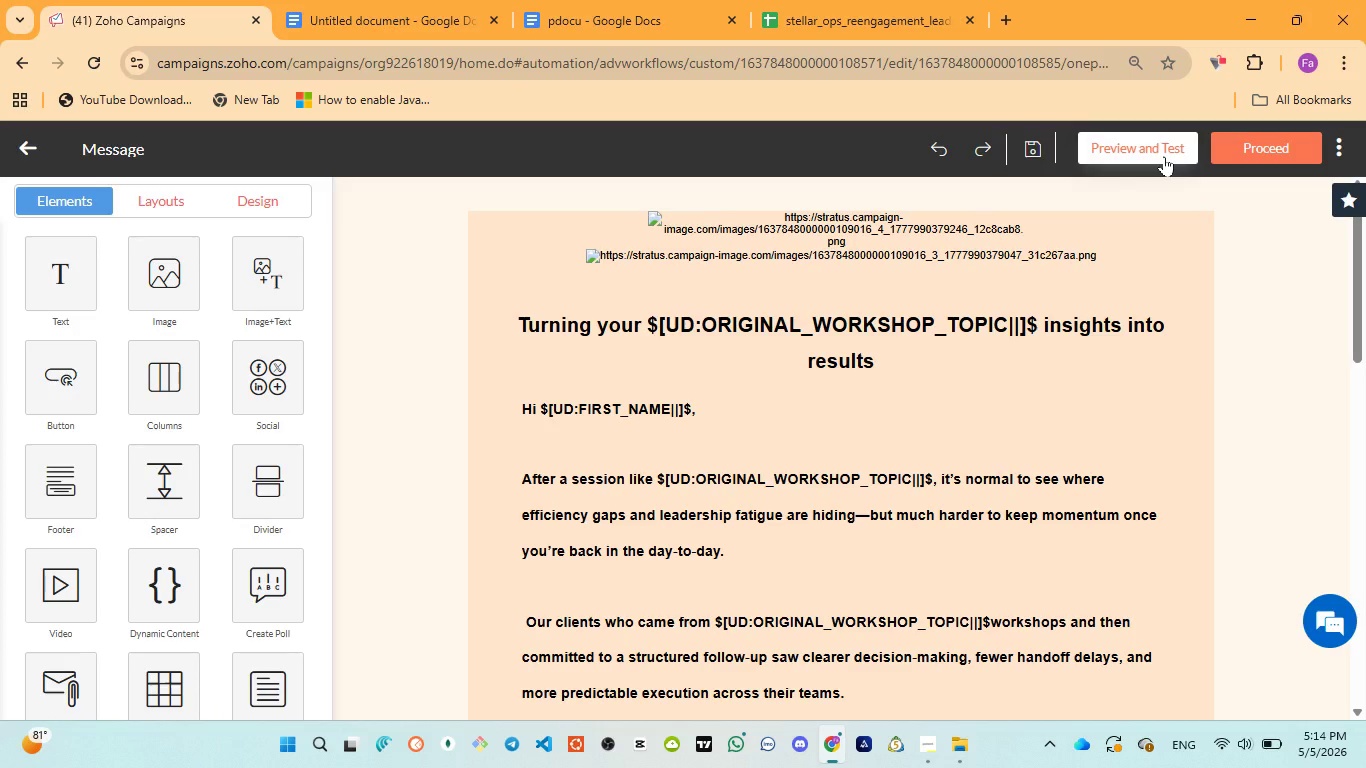 
left_click([1164, 156])
 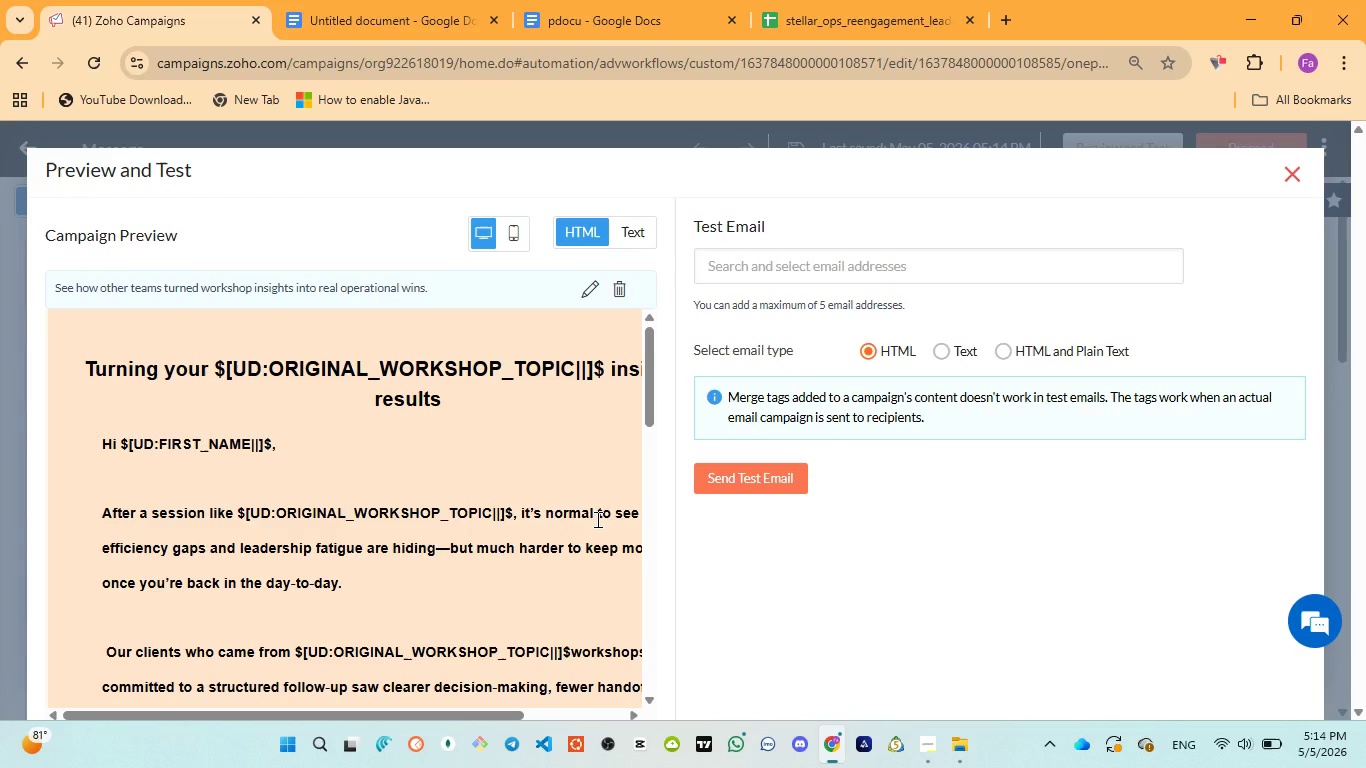 
wait(5.03)
 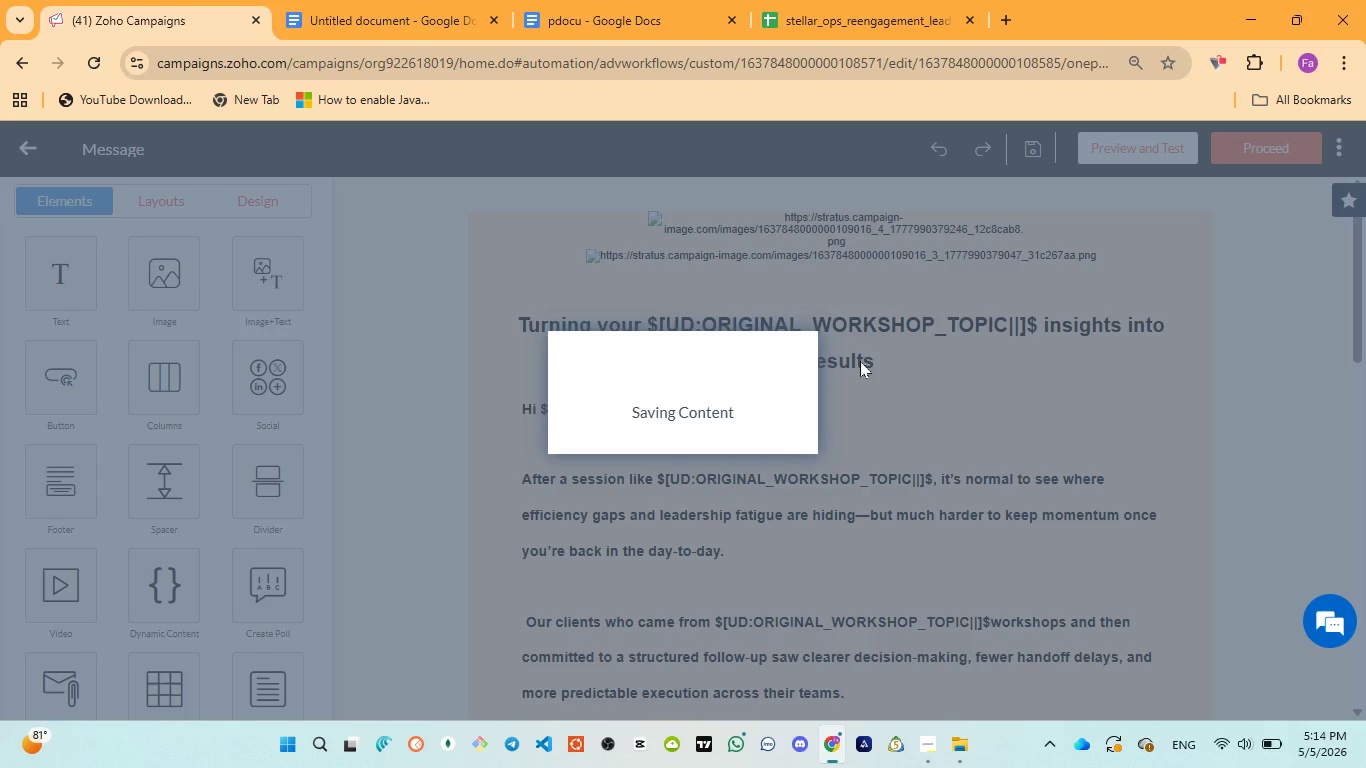 
scroll: coordinate [412, 564], scroll_direction: up, amount: 4.0
 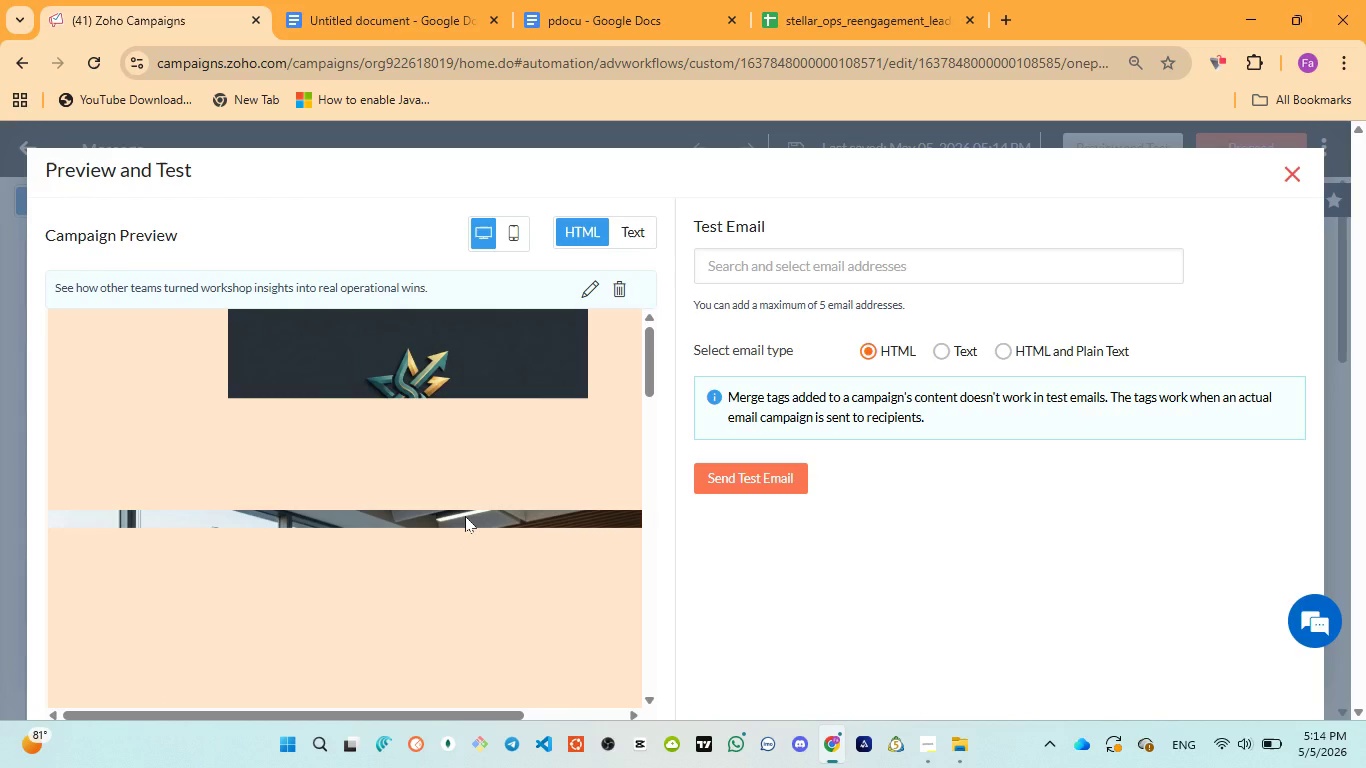 
wait(5.32)
 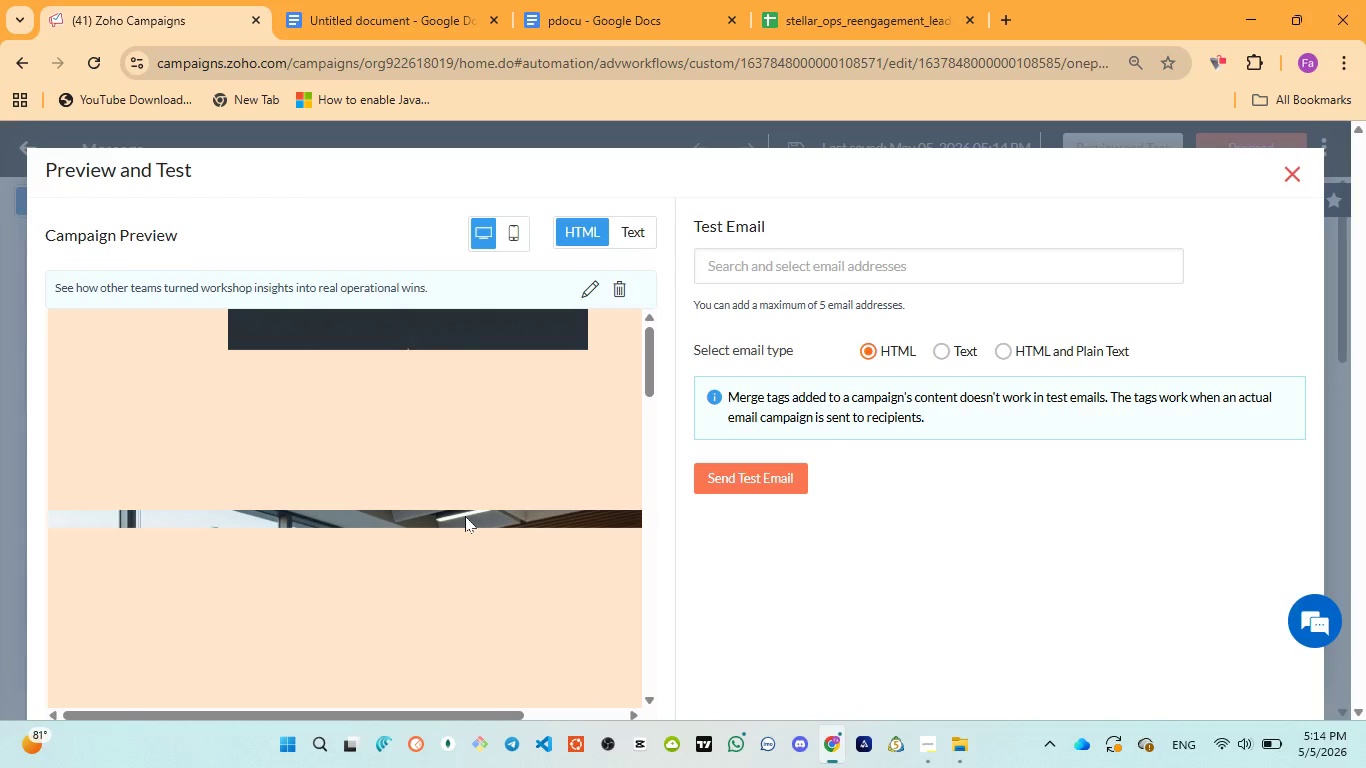 
scroll: coordinate [465, 517], scroll_direction: down, amount: 14.0
 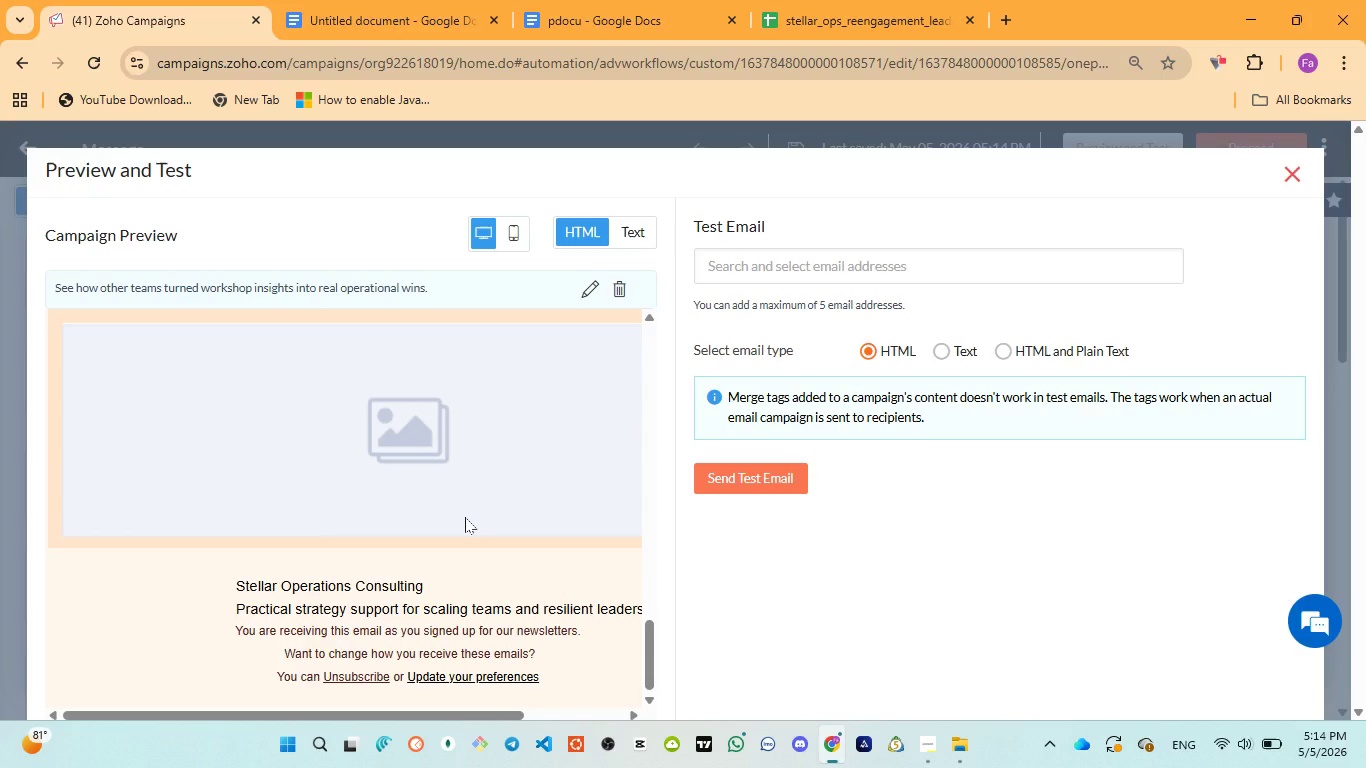 
scroll: coordinate [465, 517], scroll_direction: up, amount: 27.0
 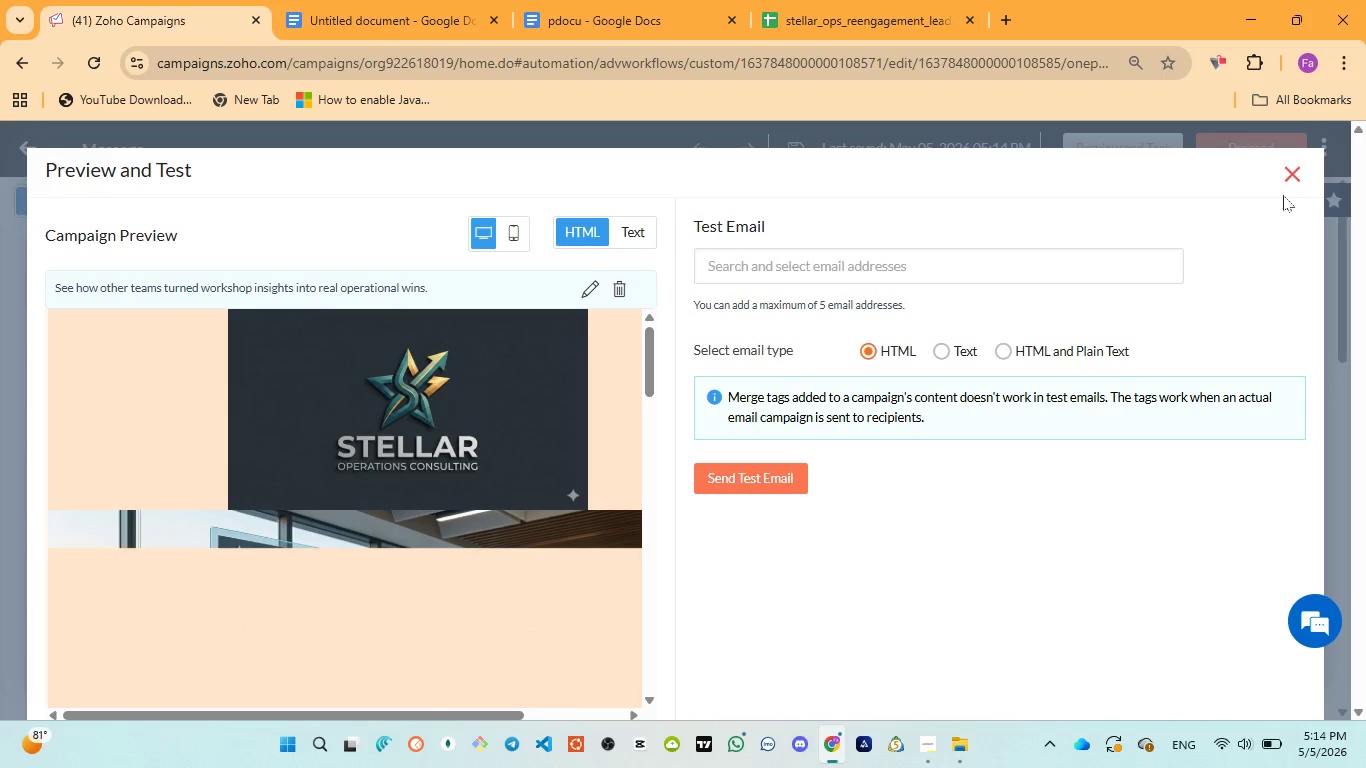 
left_click([1295, 176])
 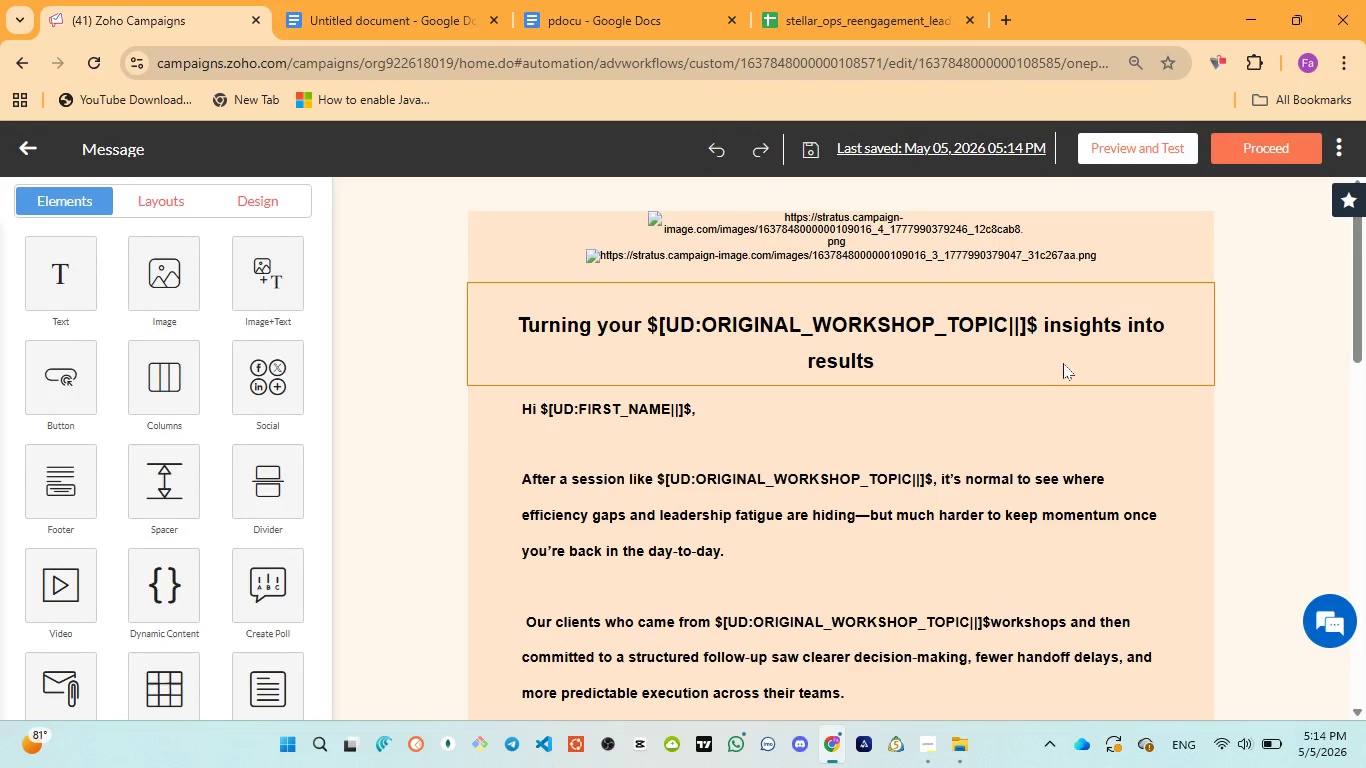 
scroll: coordinate [1010, 436], scroll_direction: down, amount: 8.0
 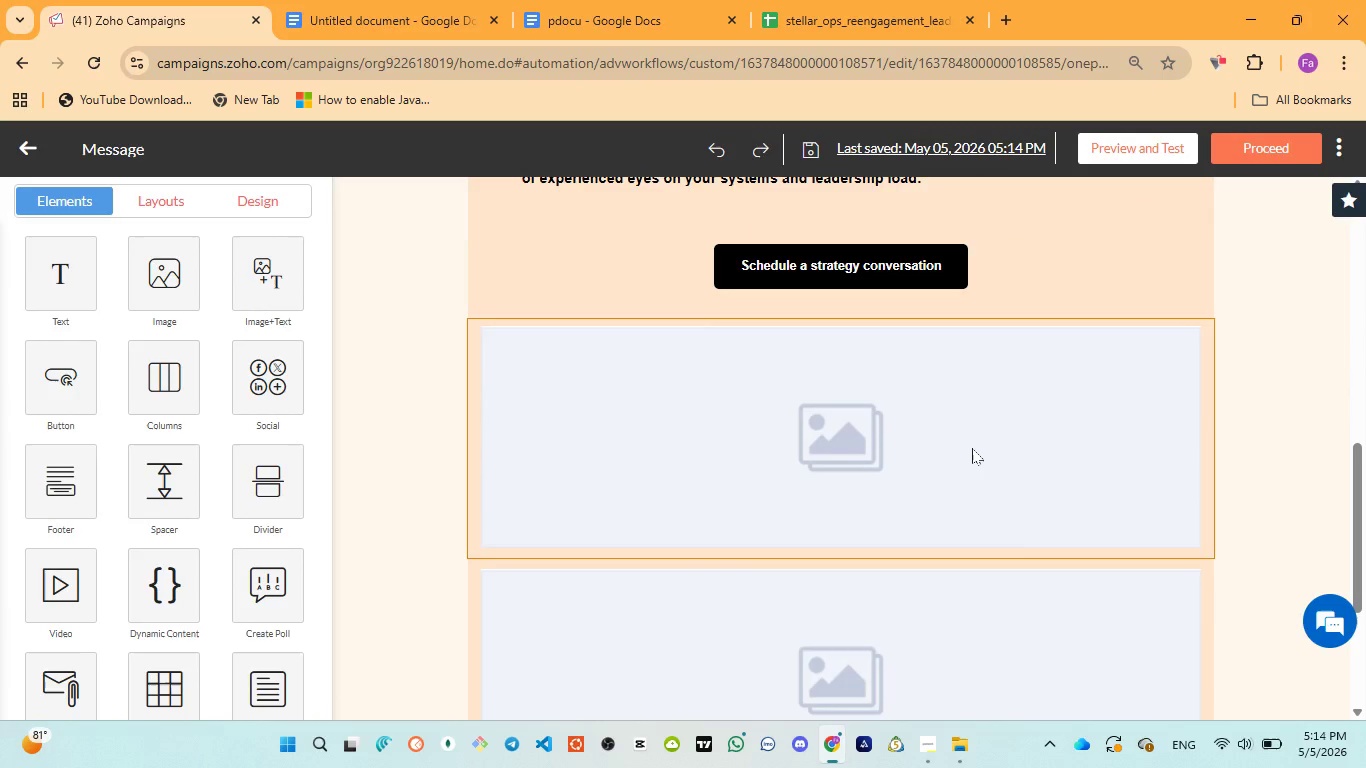 
left_click([972, 448])
 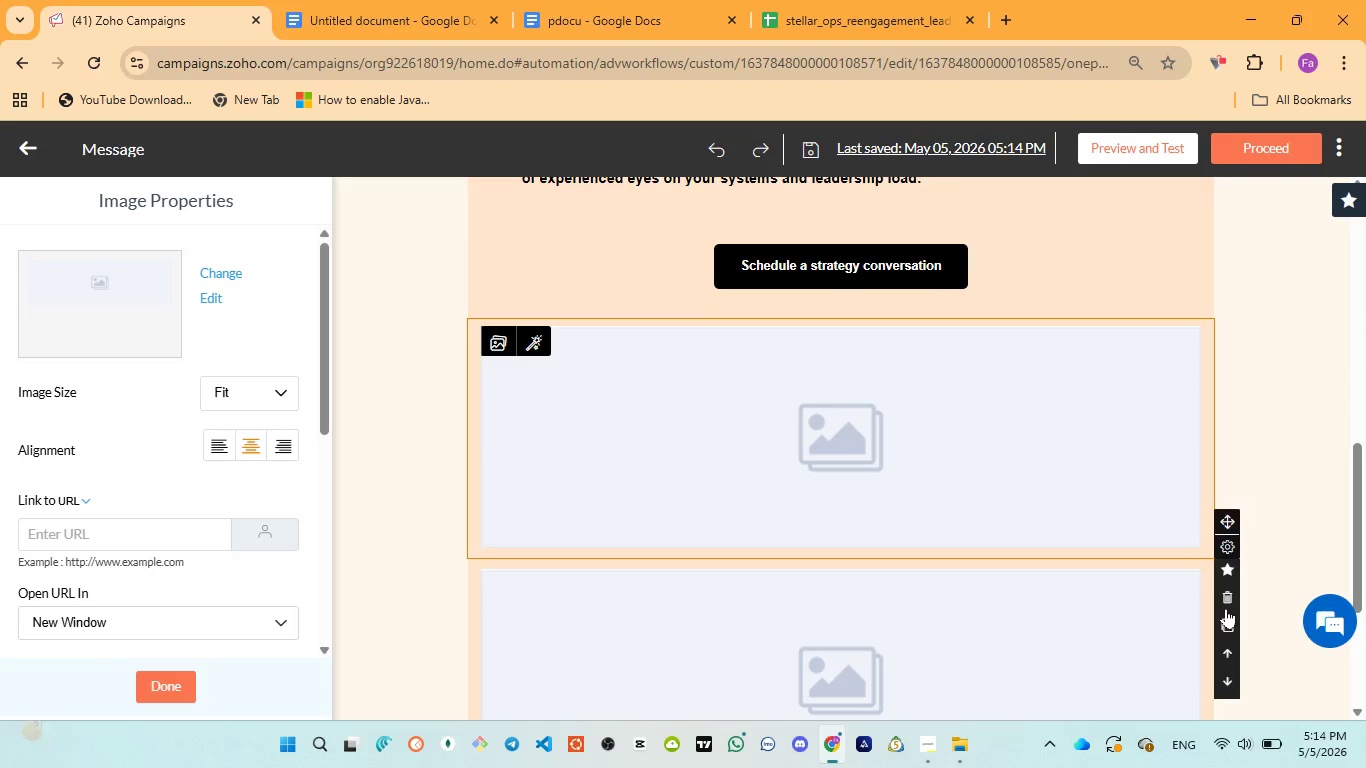 
left_click([1227, 599])
 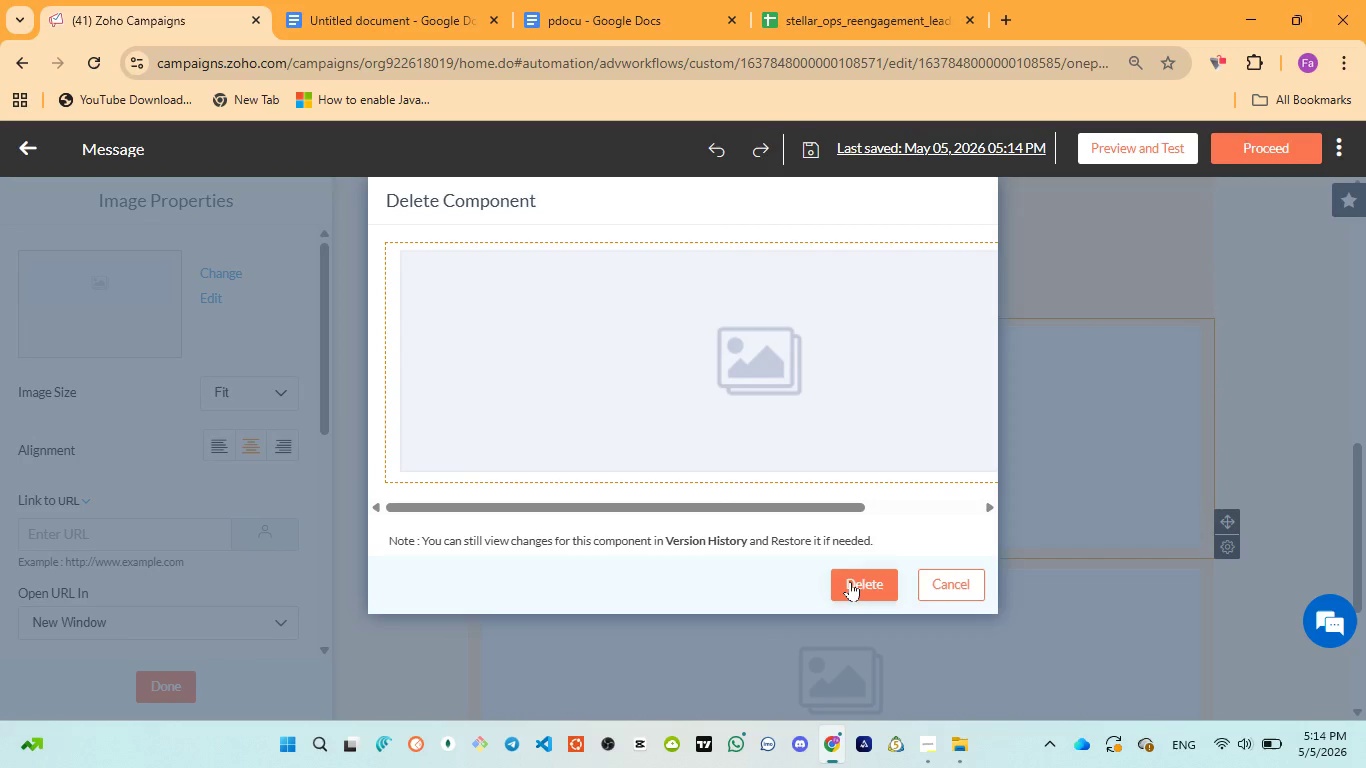 
left_click([854, 587])
 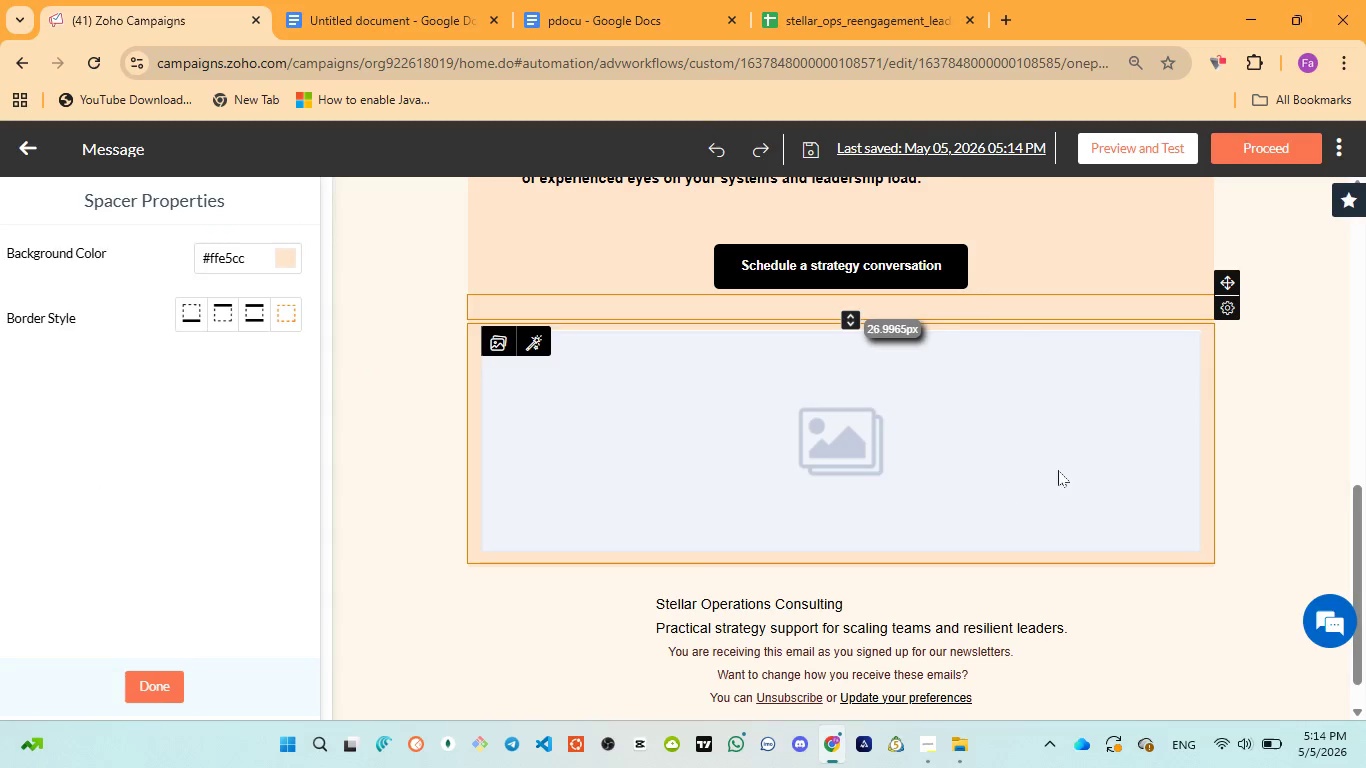 
left_click([1135, 422])
 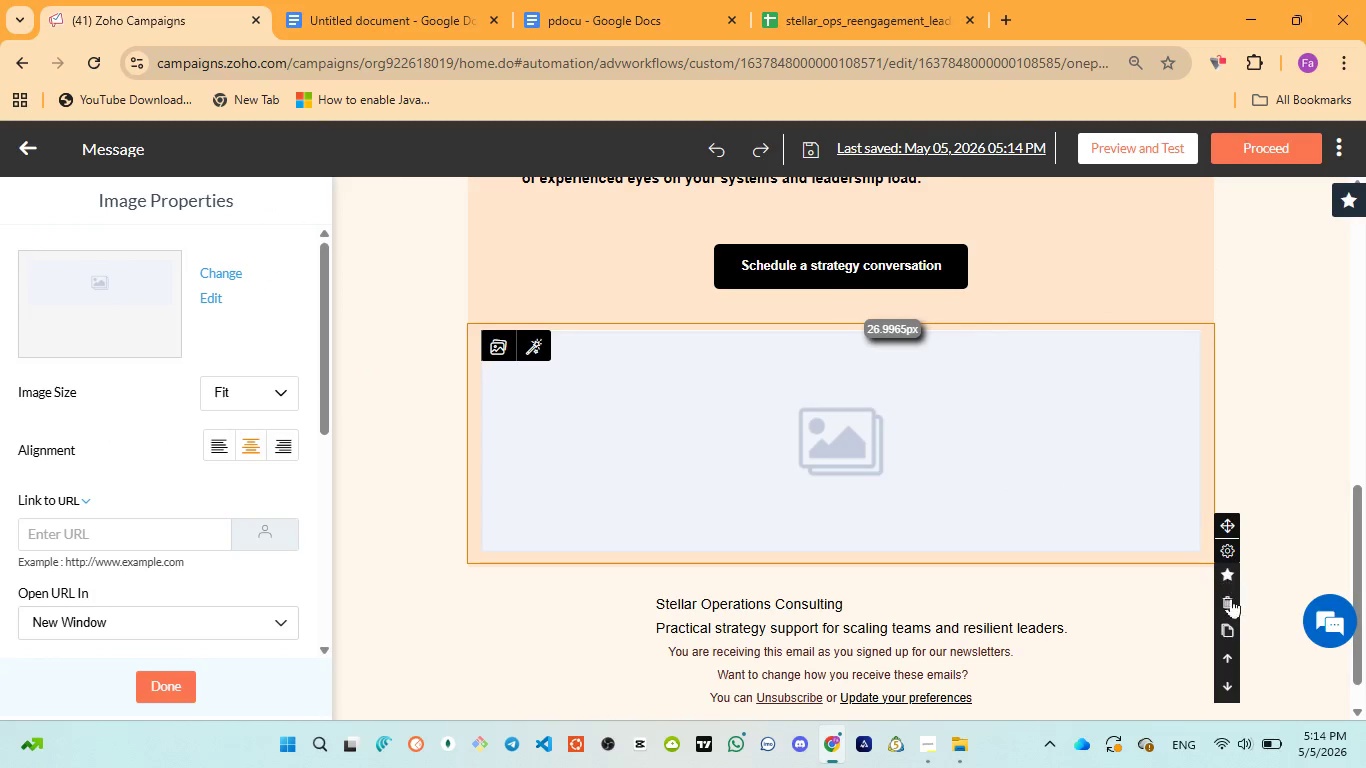 
left_click([1232, 604])
 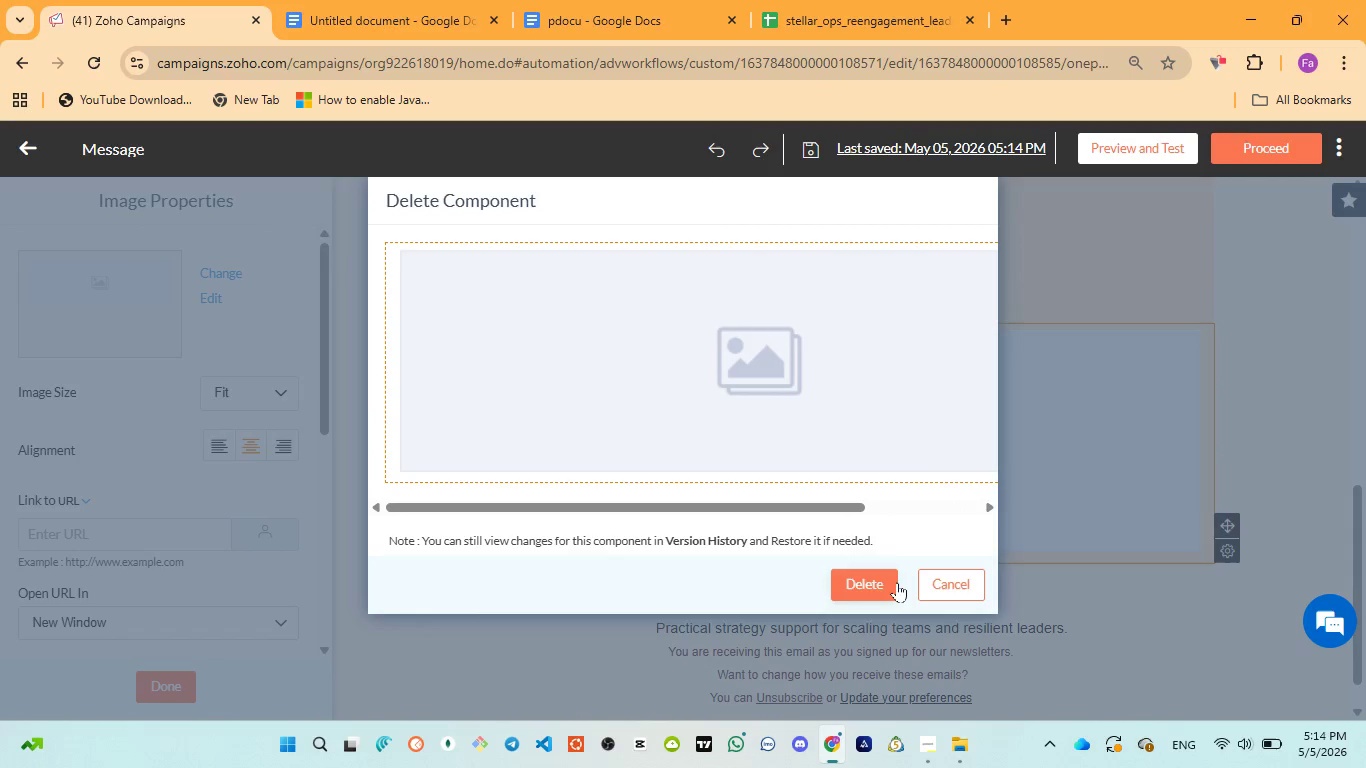 
left_click([887, 587])
 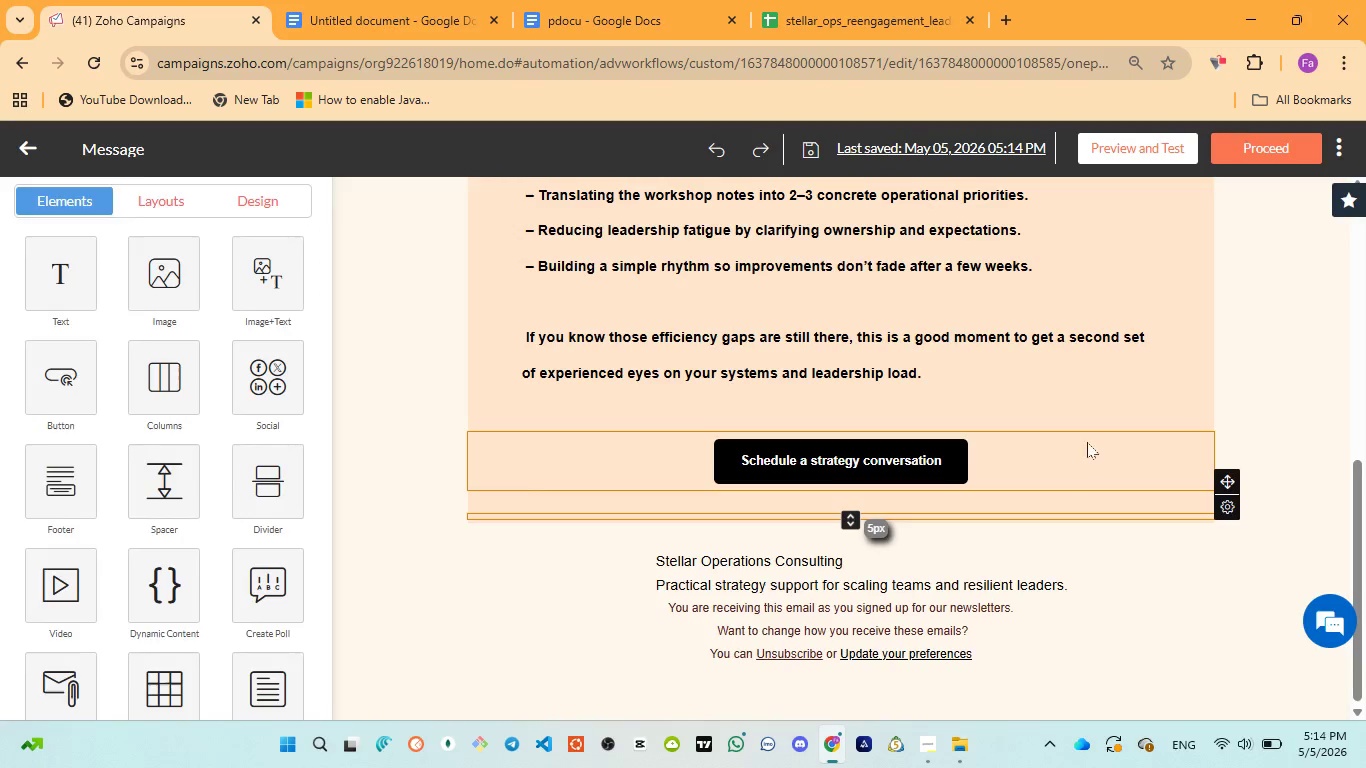 
scroll: coordinate [1092, 436], scroll_direction: up, amount: 3.0
 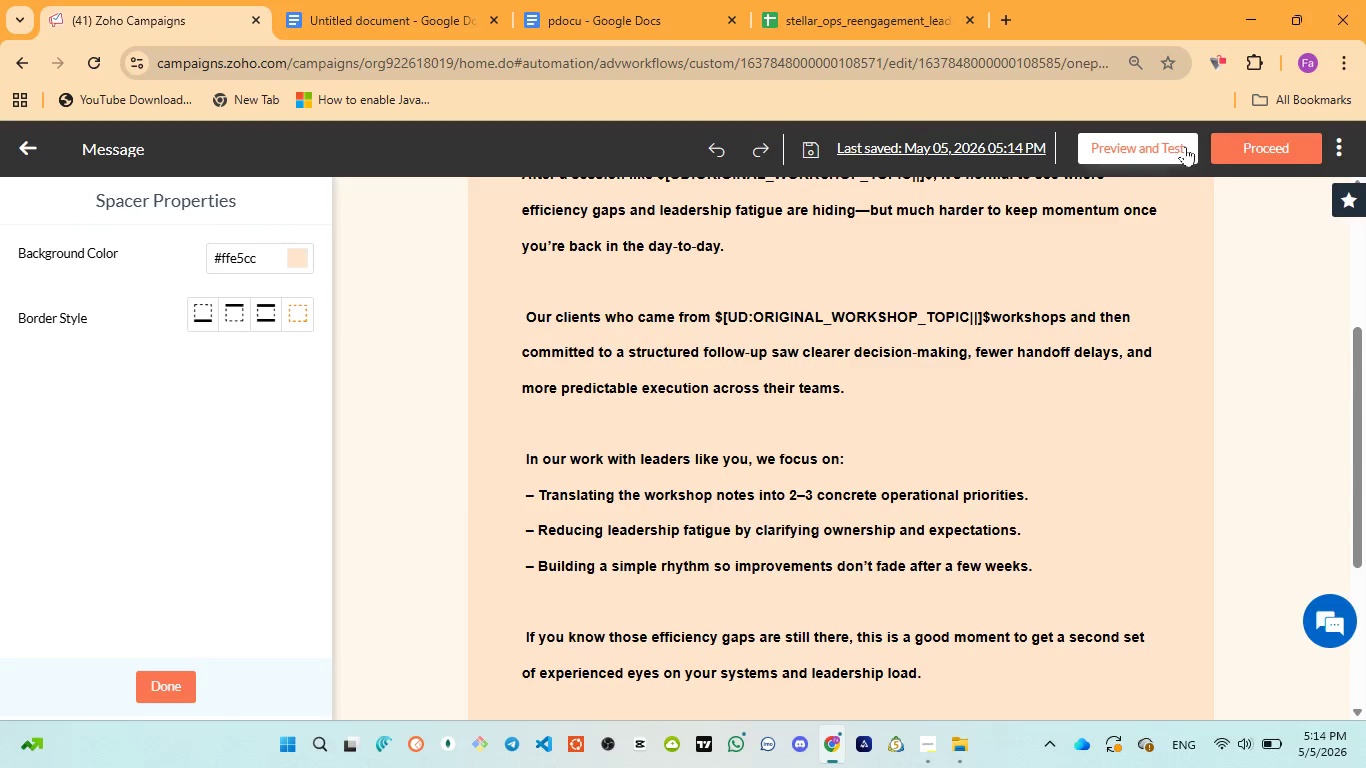 
left_click([1165, 144])
 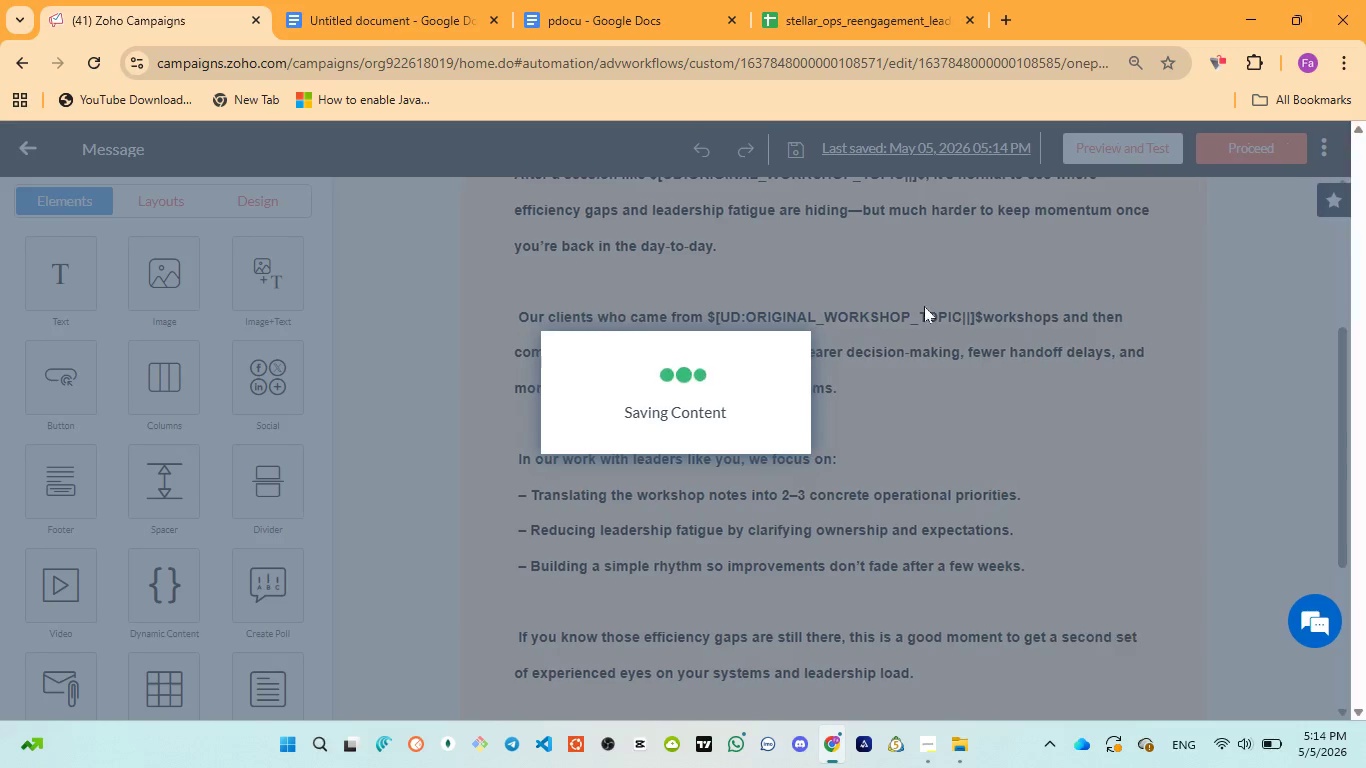 
mouse_move([854, 324])
 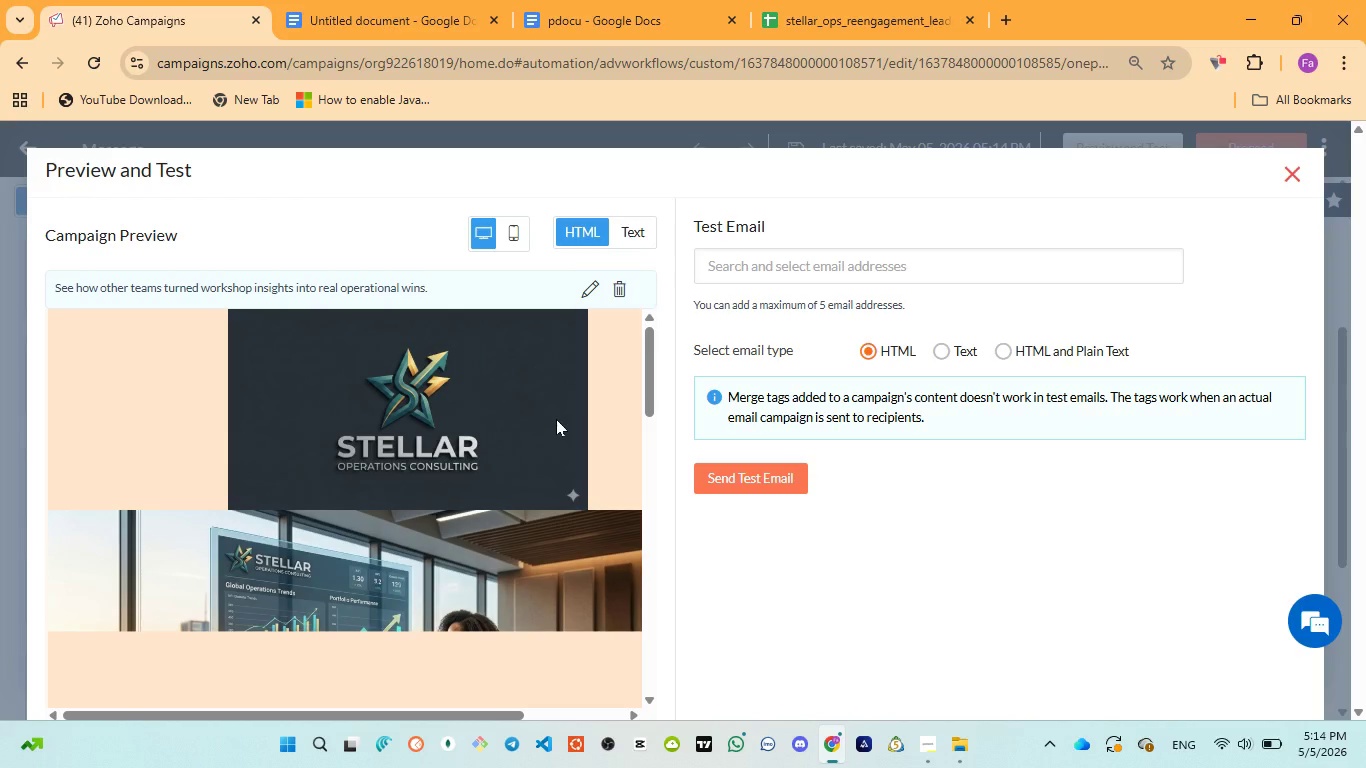 
wait(5.96)
 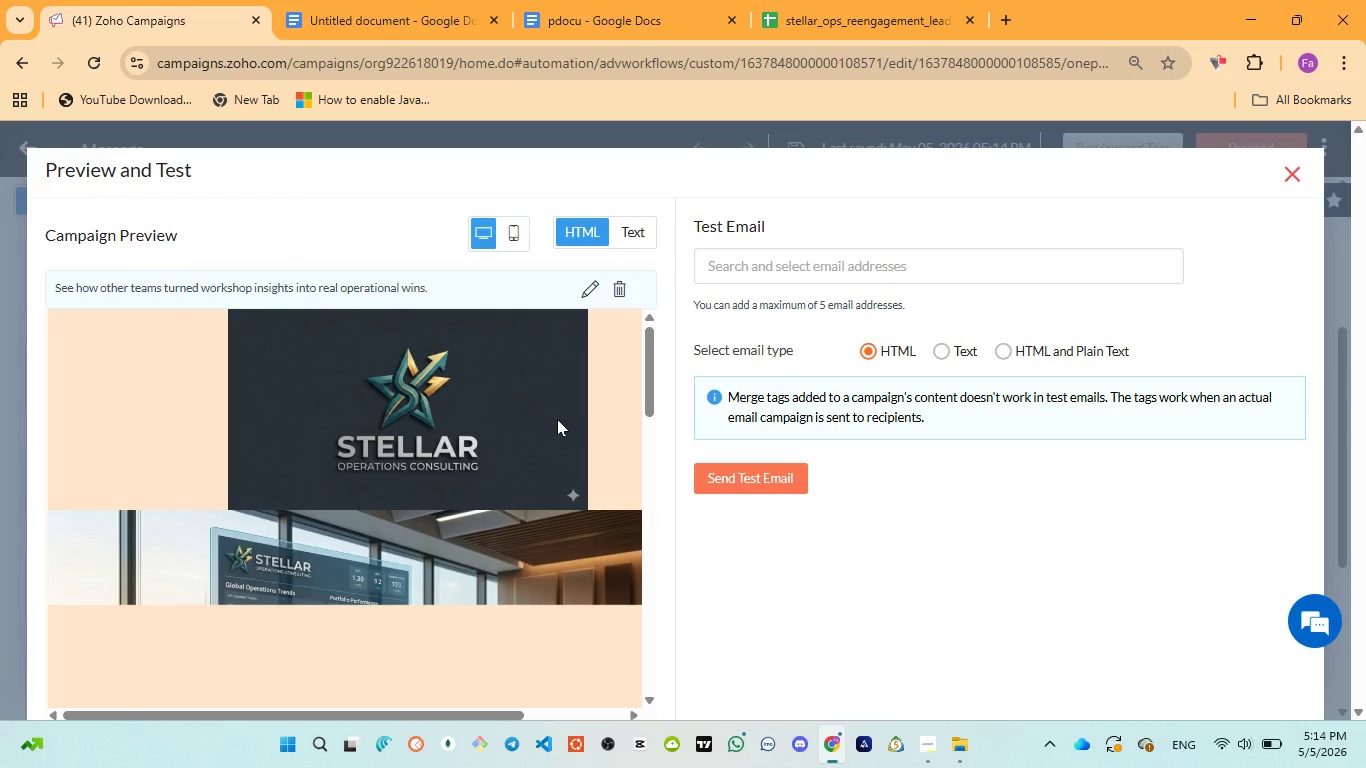 
scroll: coordinate [553, 420], scroll_direction: down, amount: 1.0
 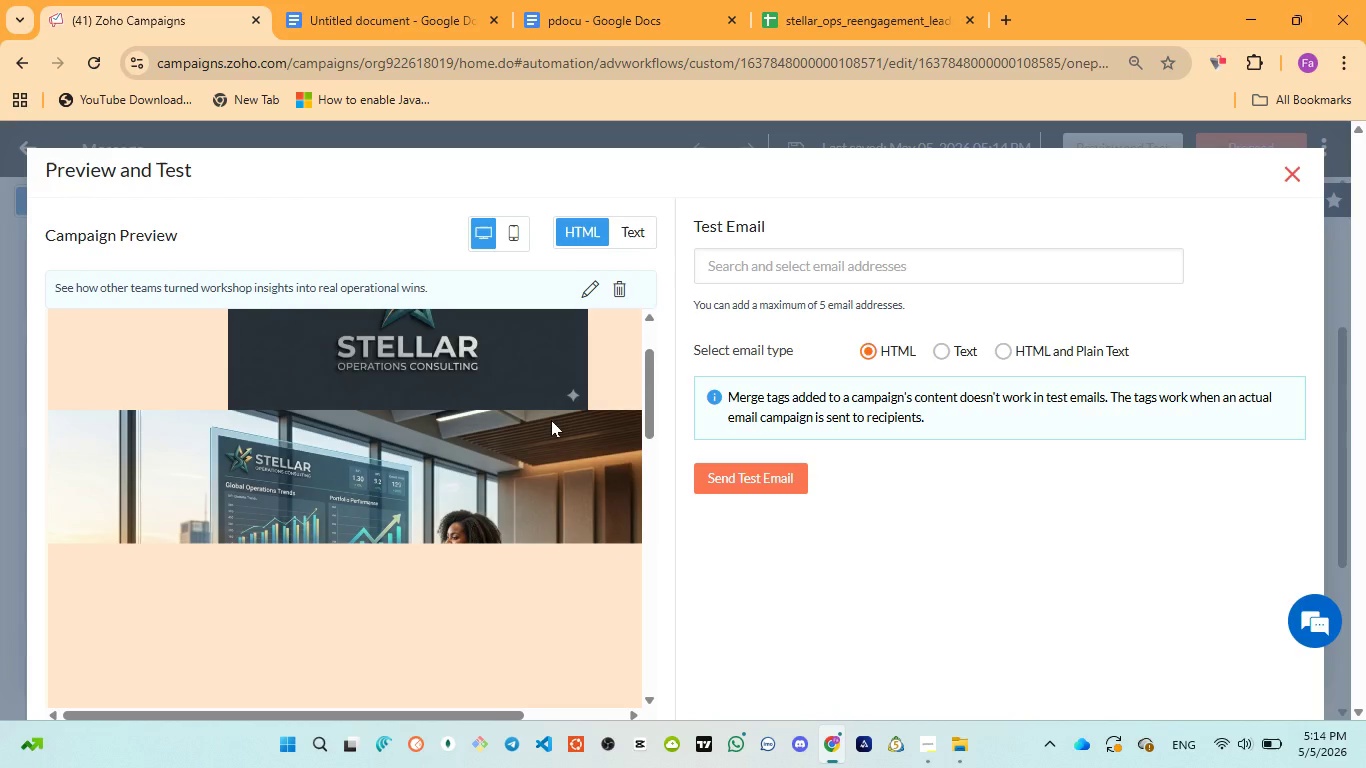 
scroll: coordinate [551, 420], scroll_direction: up, amount: 6.0
 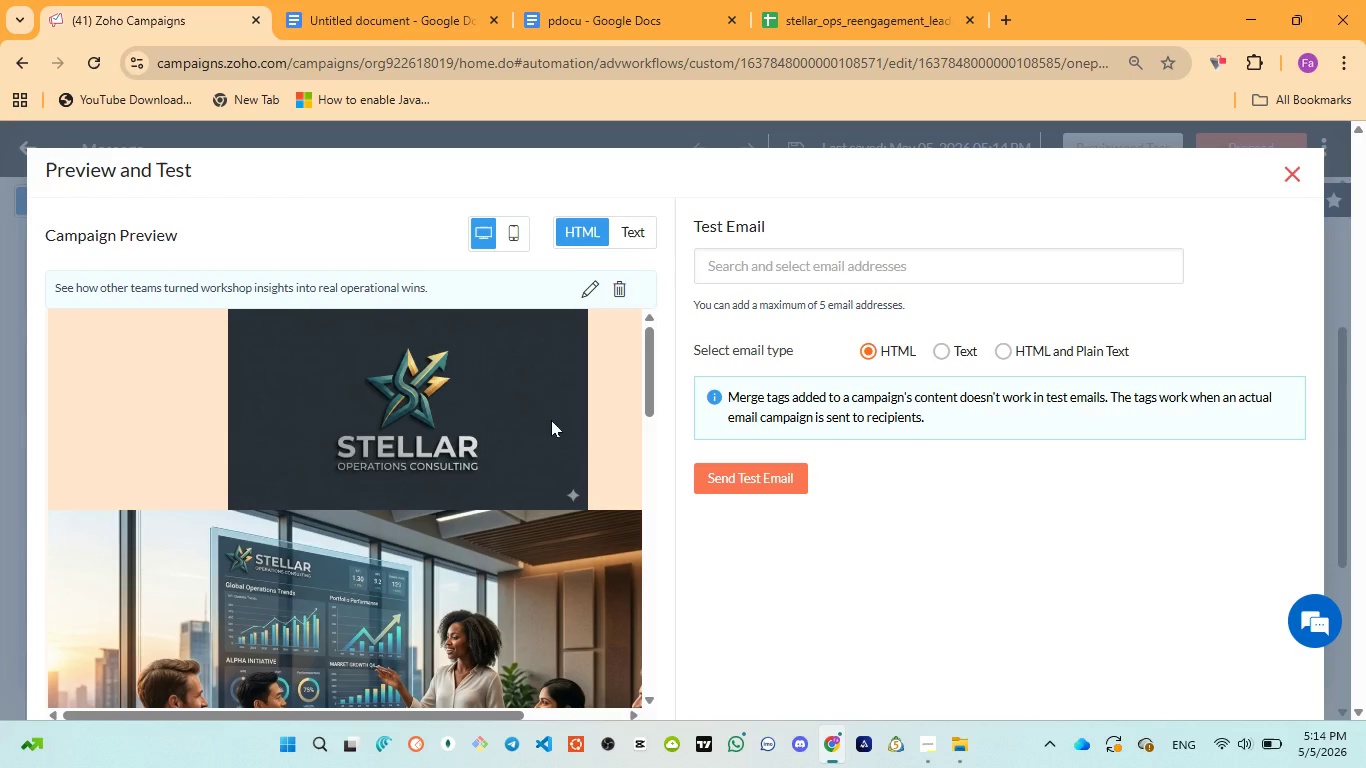 
wait(20.6)
 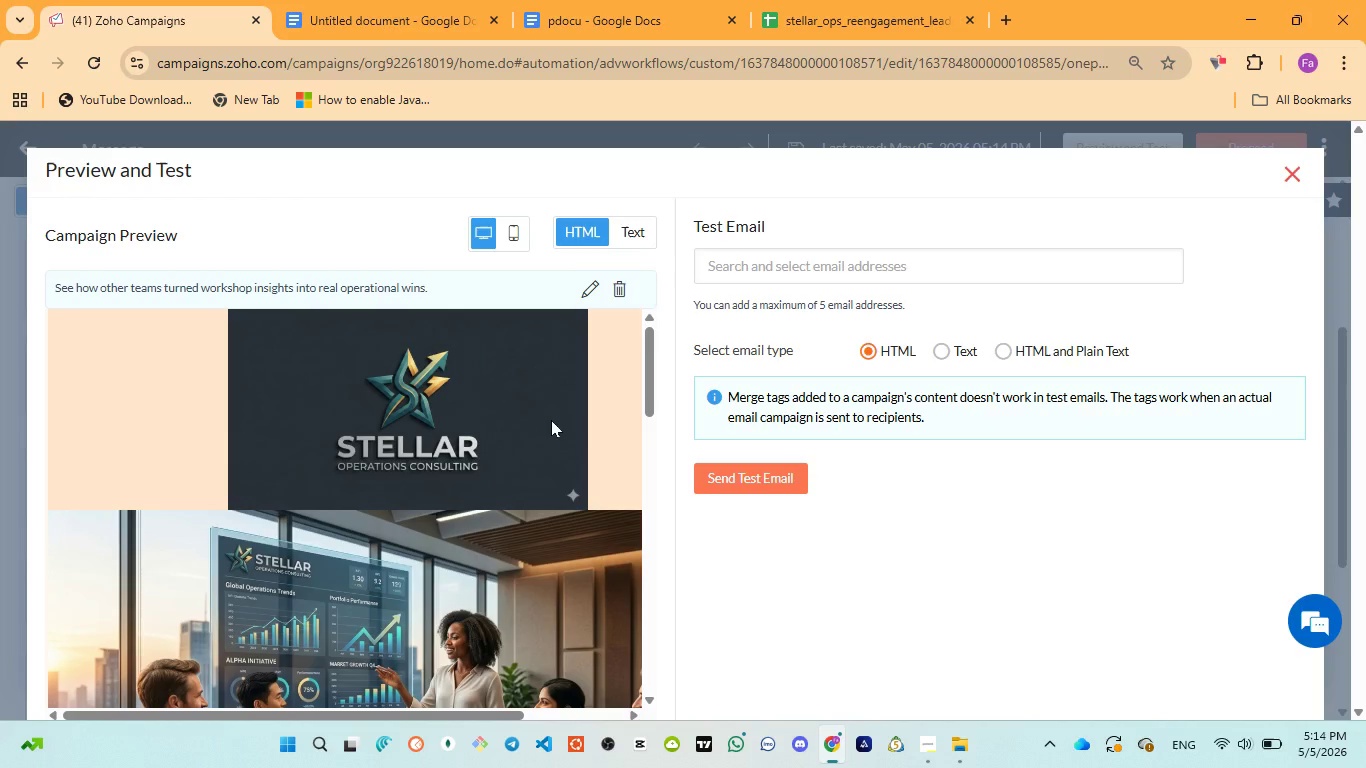 
scroll: coordinate [538, 424], scroll_direction: down, amount: 10.0
 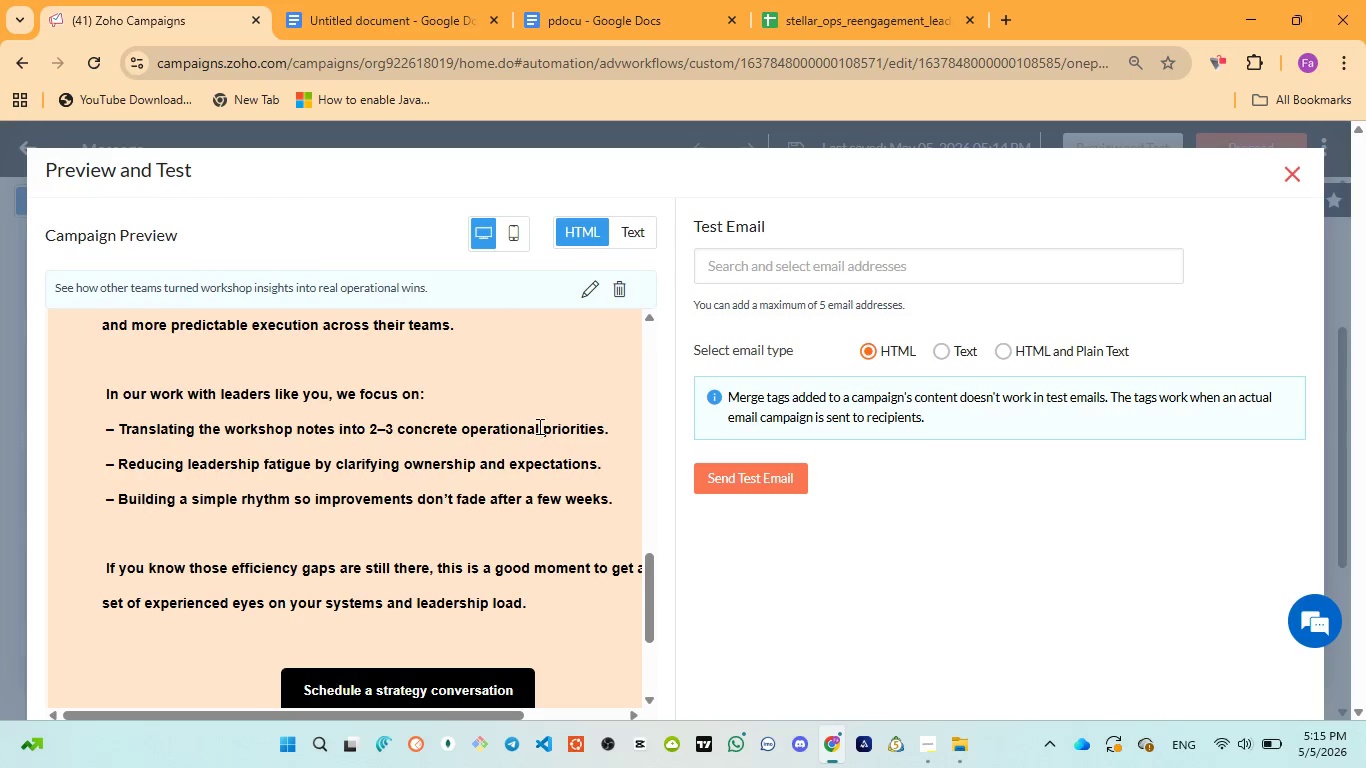 
scroll: coordinate [491, 453], scroll_direction: down, amount: 6.0
 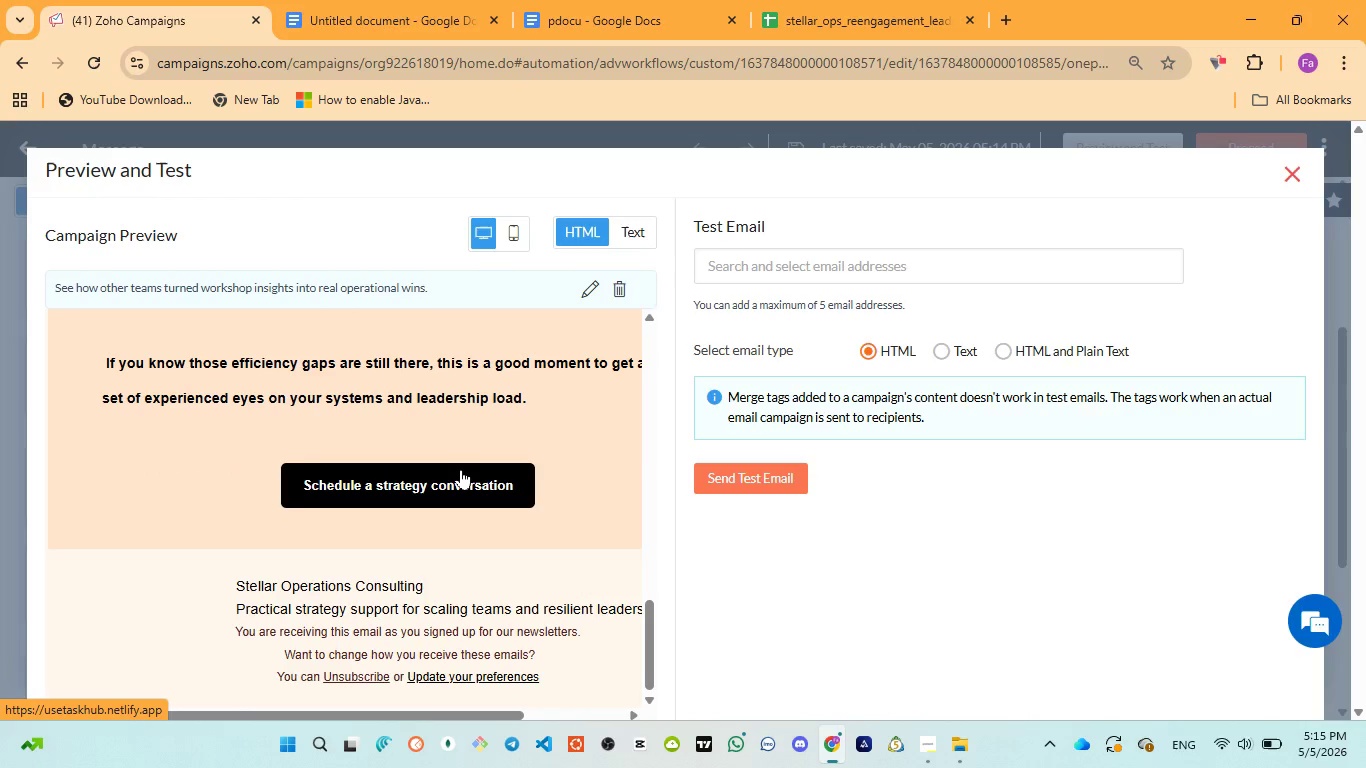 
left_click([461, 469])
 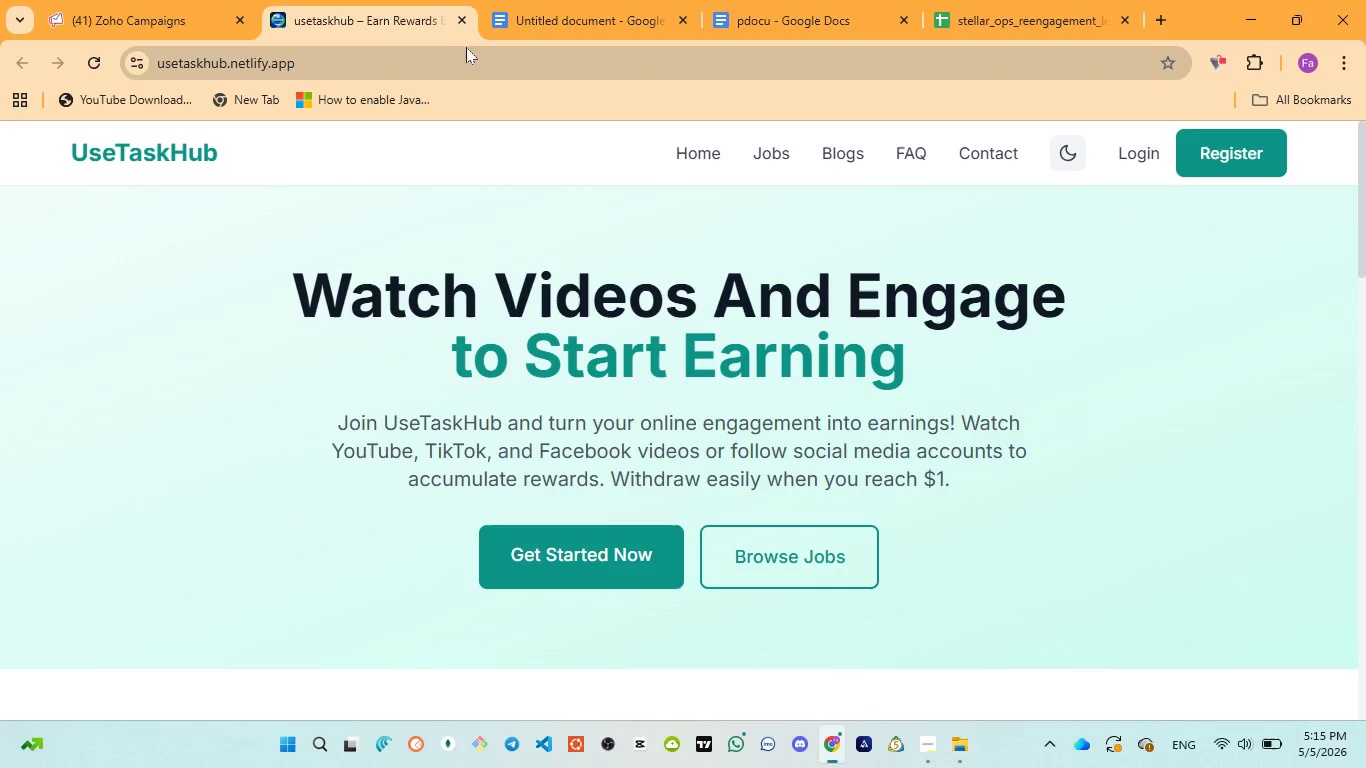 
left_click([457, 15])
 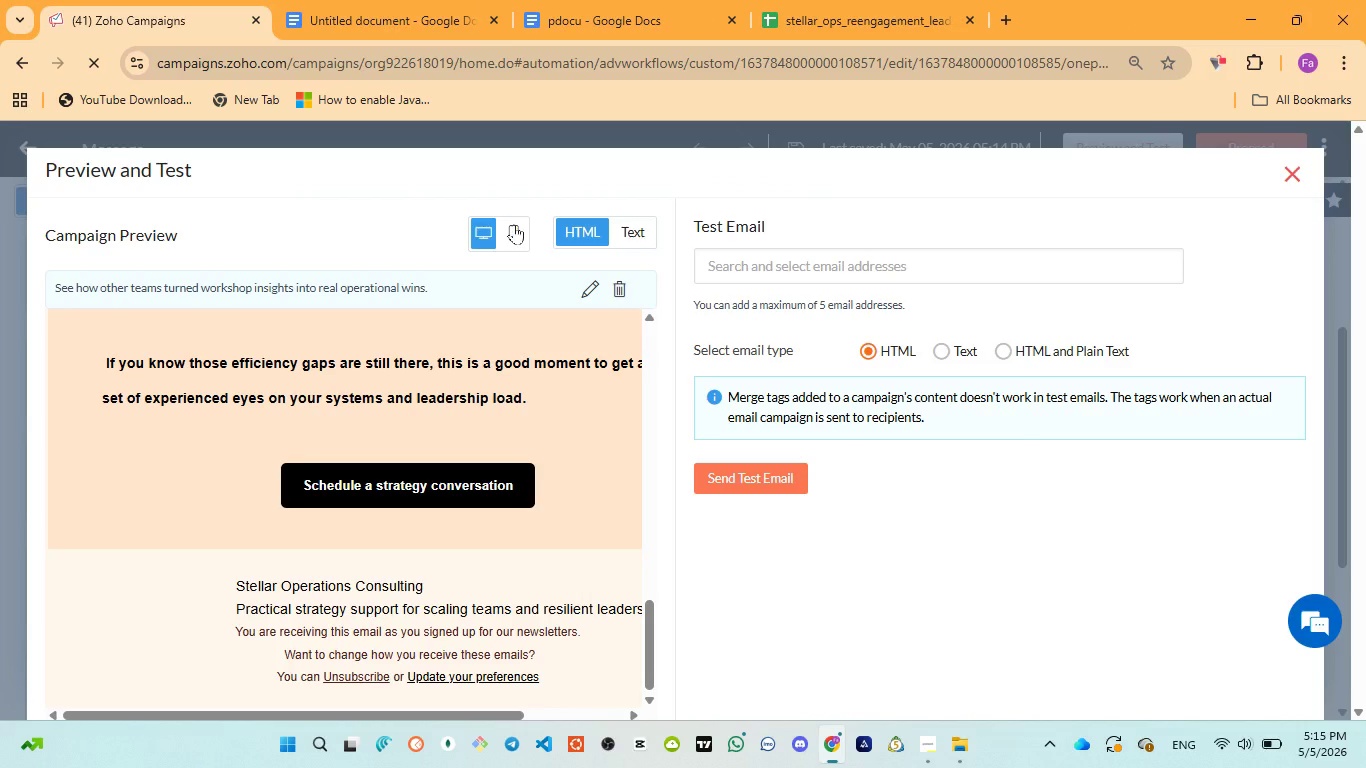 
left_click([514, 225])
 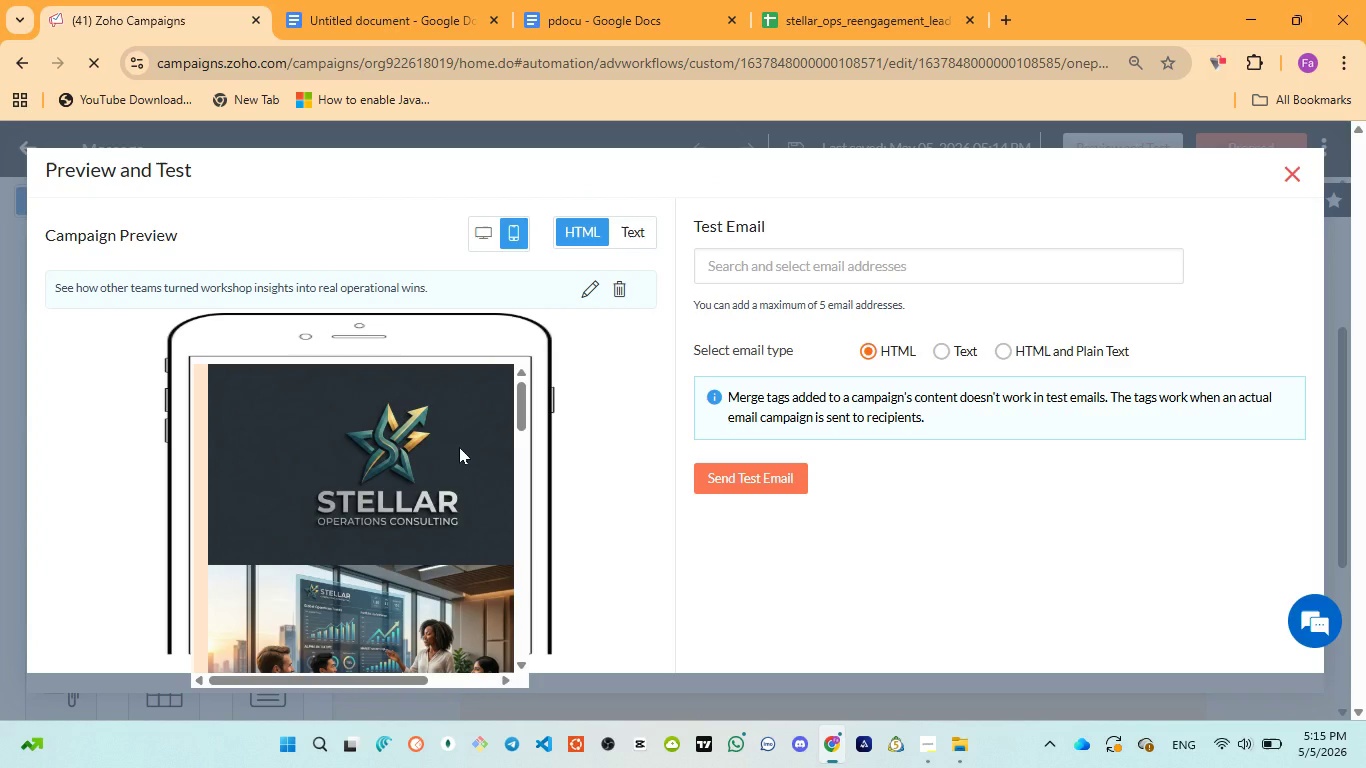 
scroll: coordinate [449, 470], scroll_direction: down, amount: 16.0
 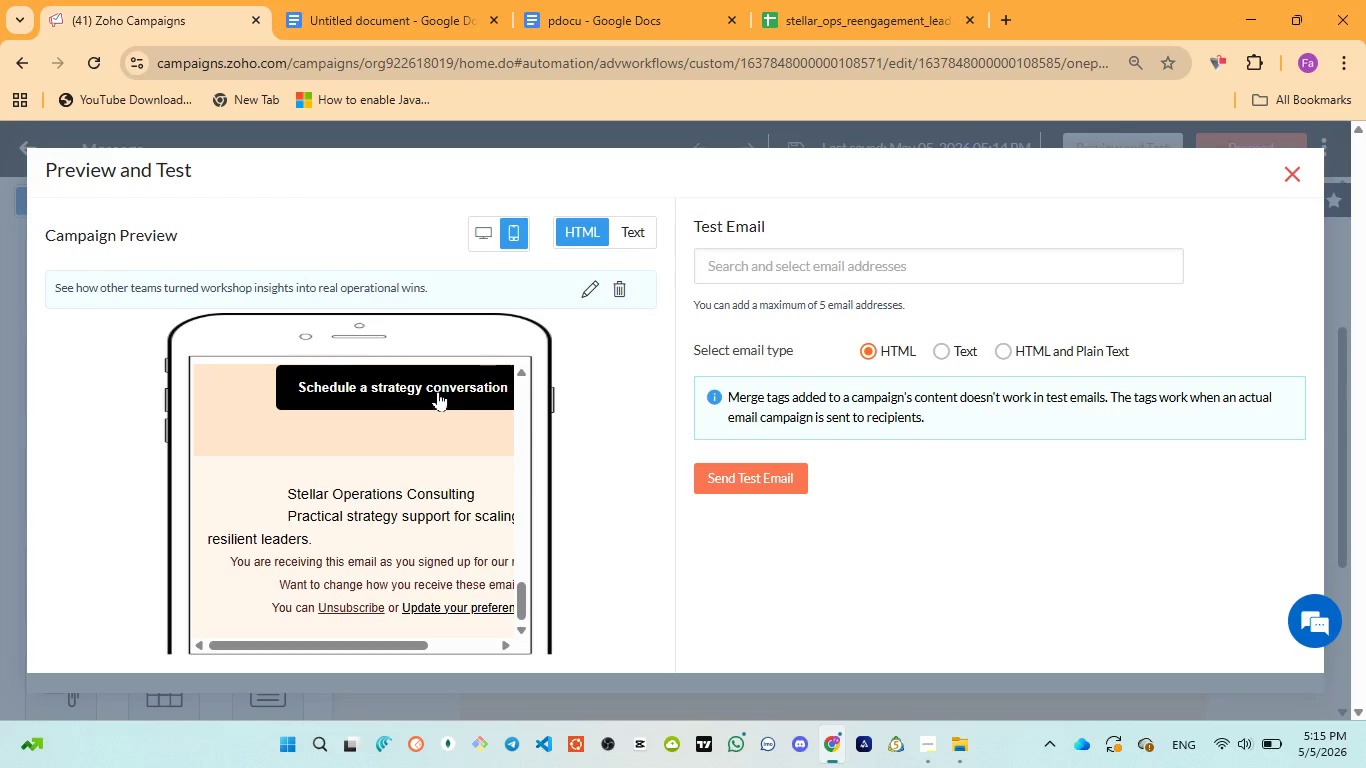 
left_click([438, 391])
 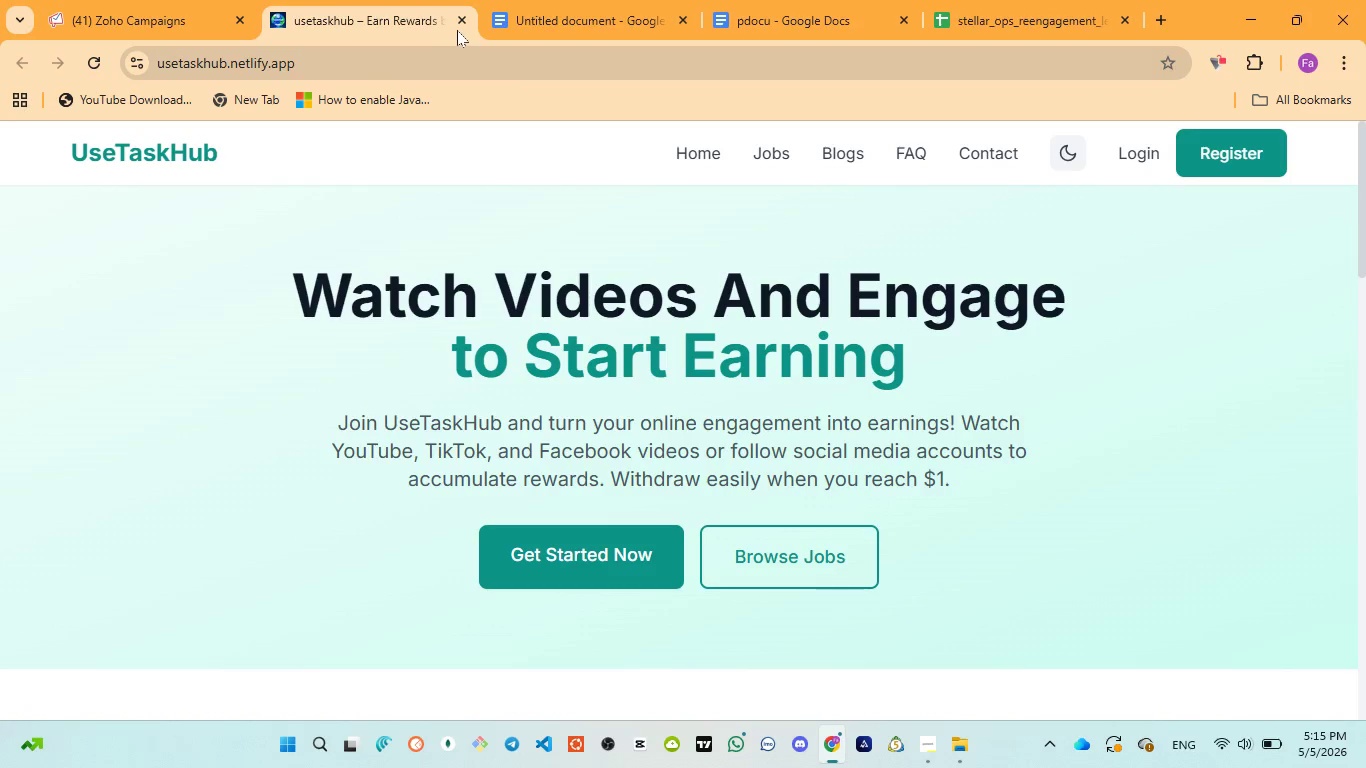 
left_click([458, 25])
 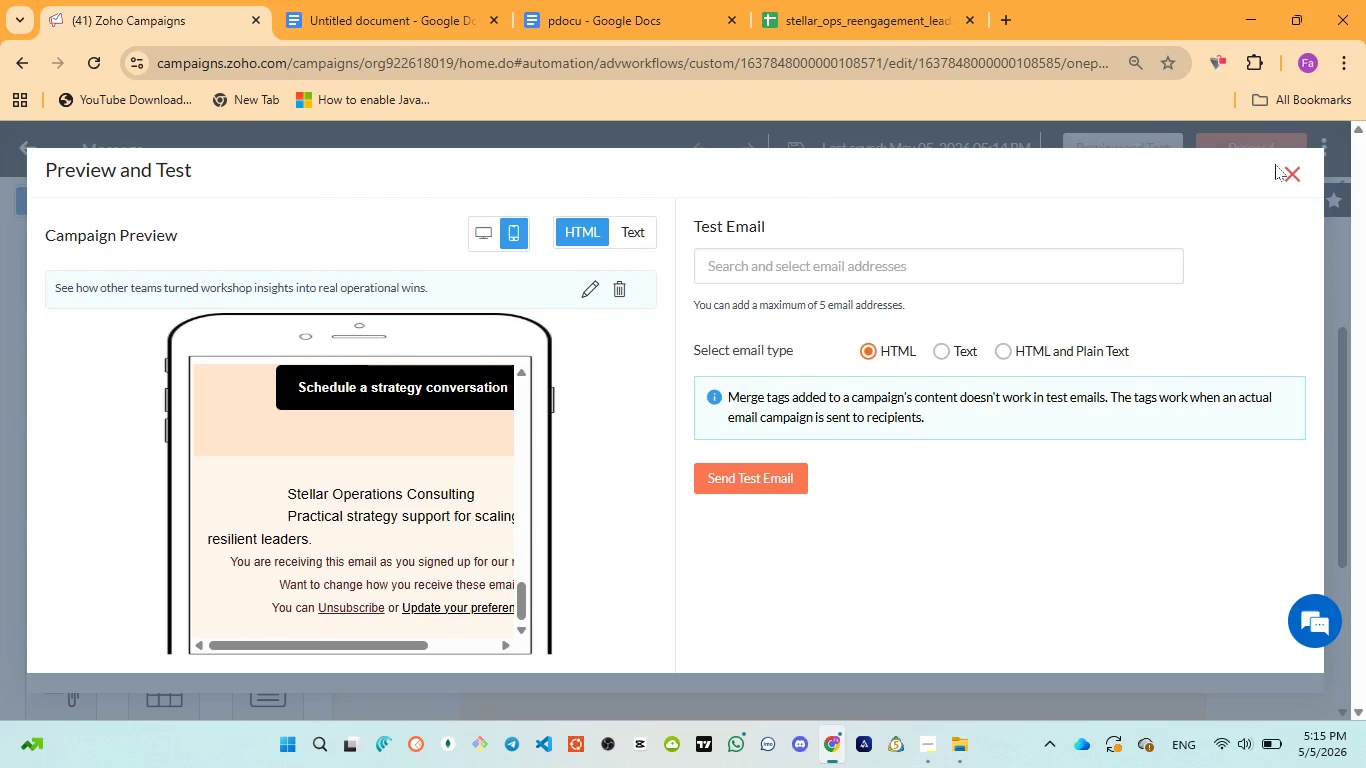 
left_click([1299, 163])
 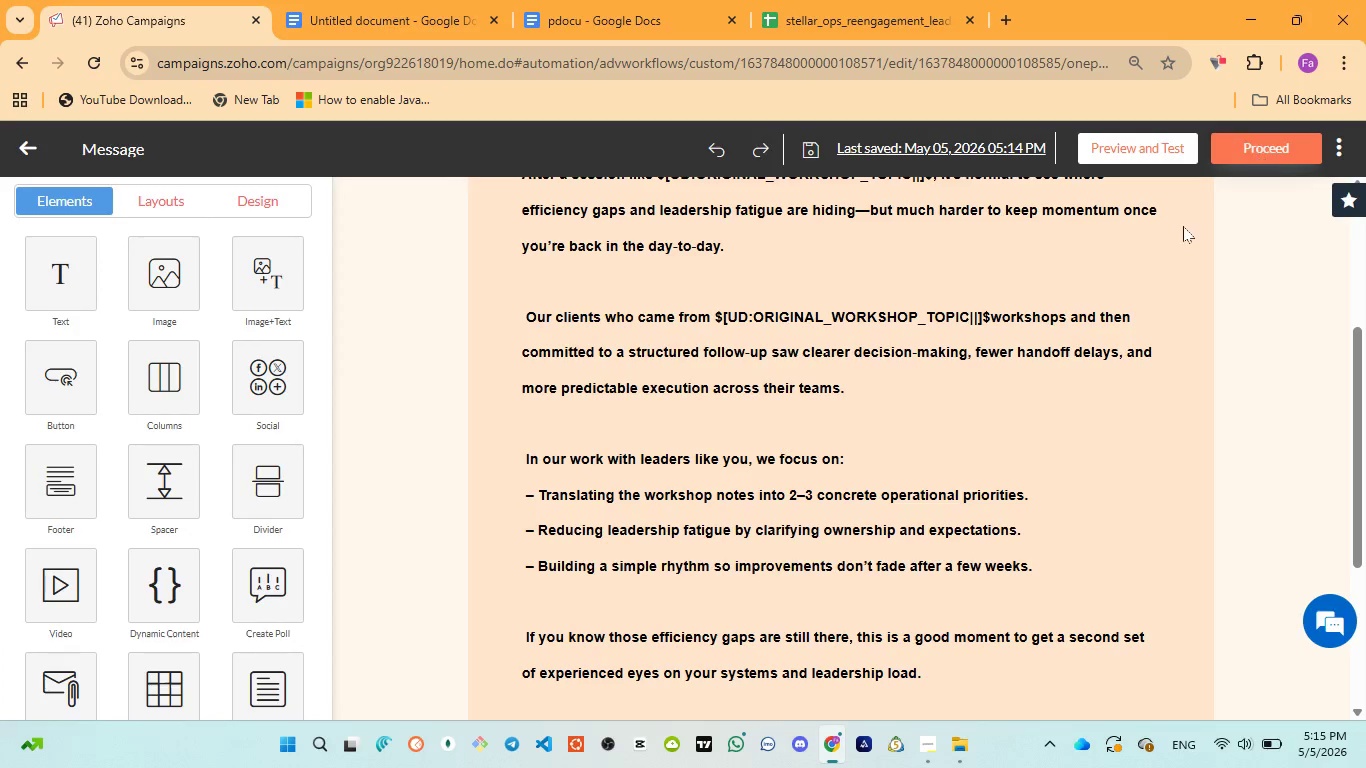 
scroll: coordinate [1038, 441], scroll_direction: up, amount: 5.0
 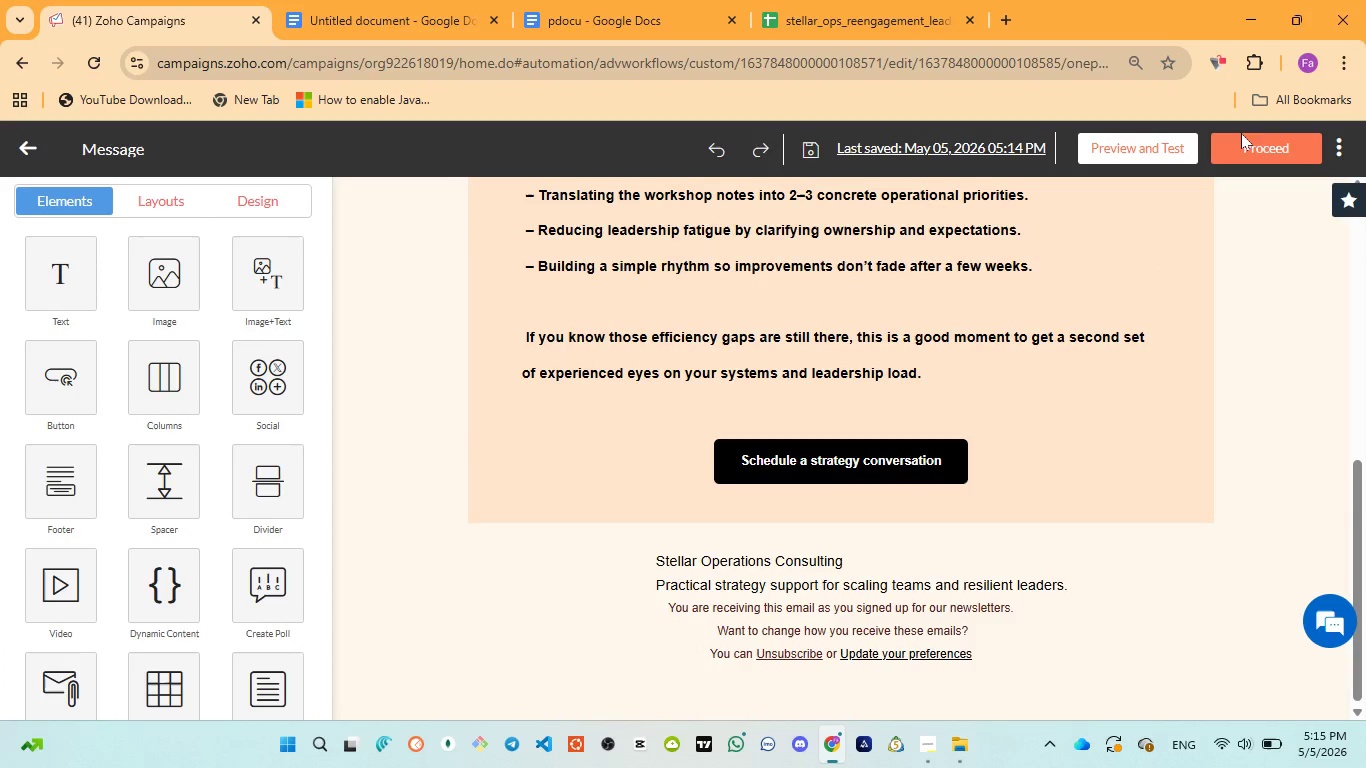 
left_click([1253, 144])
 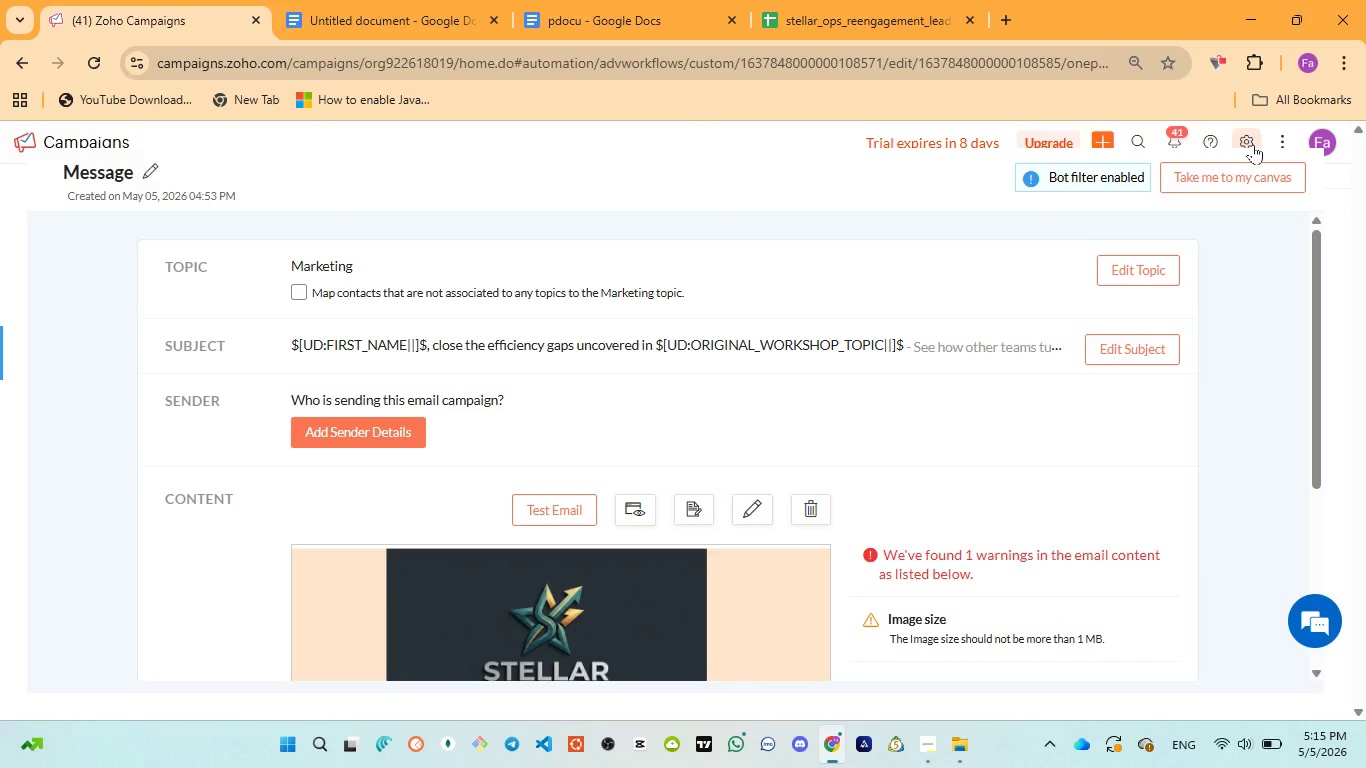 
wait(15.11)
 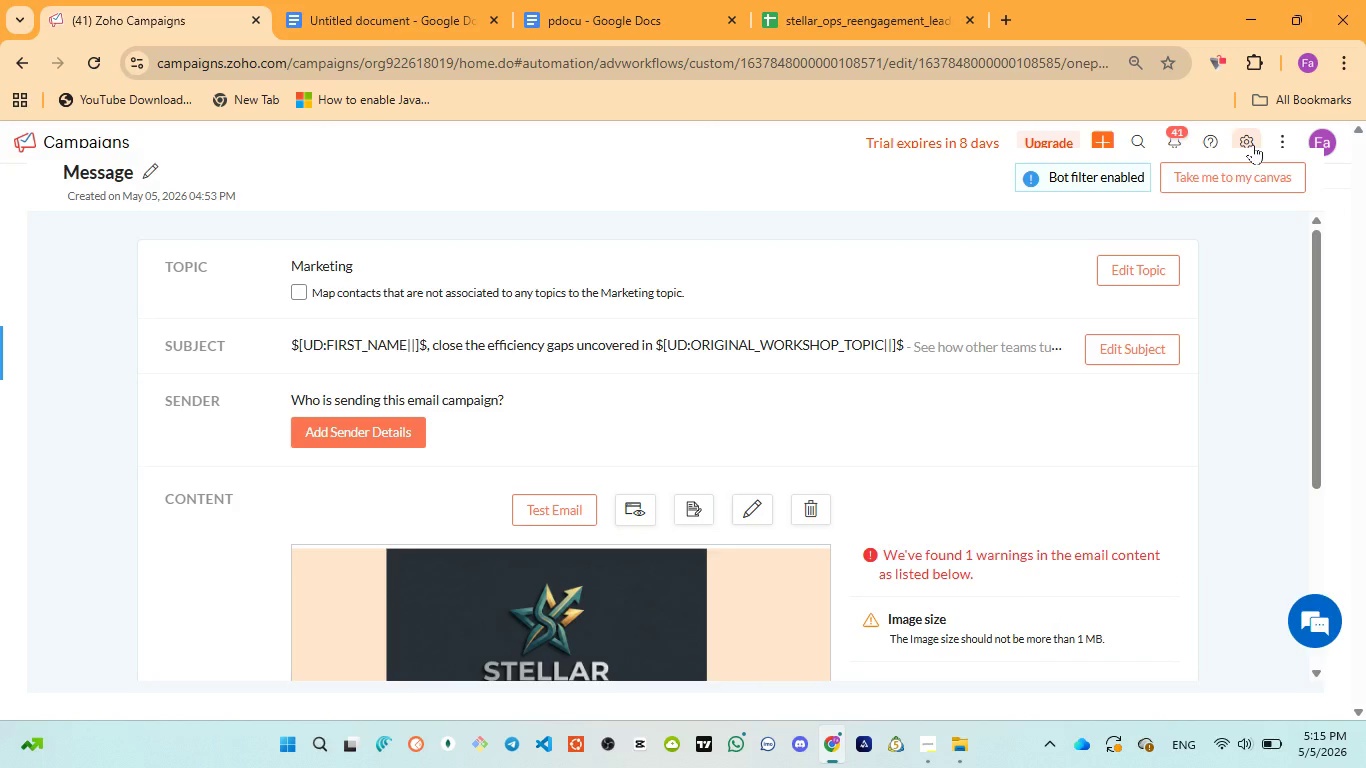 
scroll: coordinate [1040, 455], scroll_direction: down, amount: 5.0
 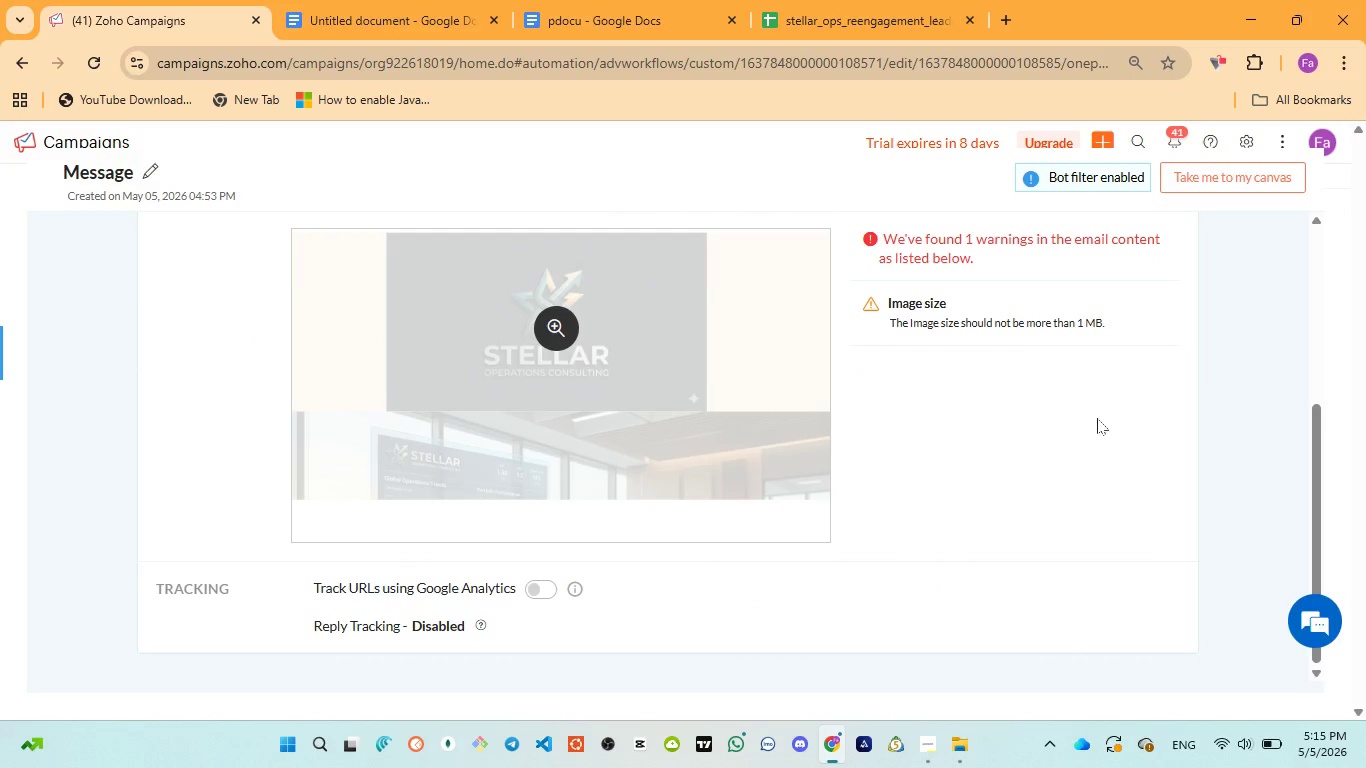 
scroll: coordinate [1112, 391], scroll_direction: up, amount: 4.0
 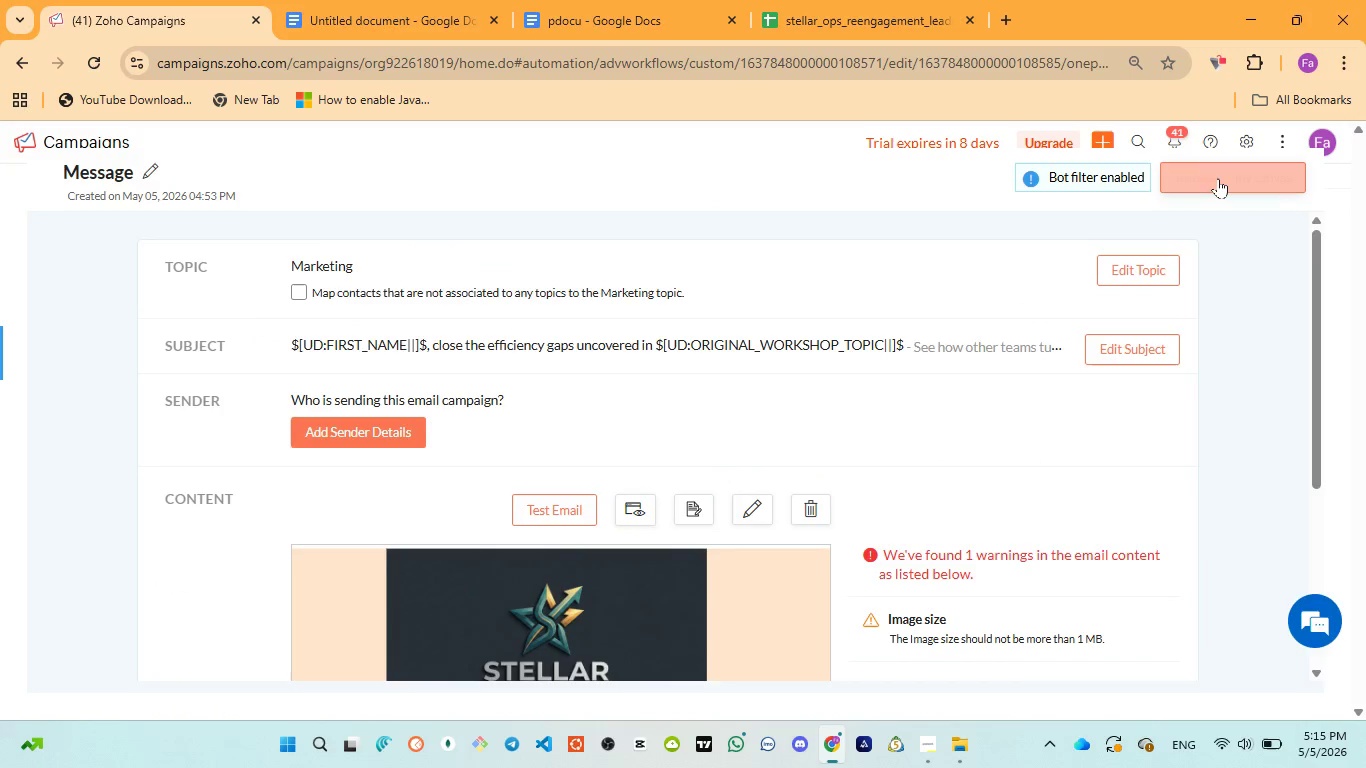 
left_click([1218, 178])
 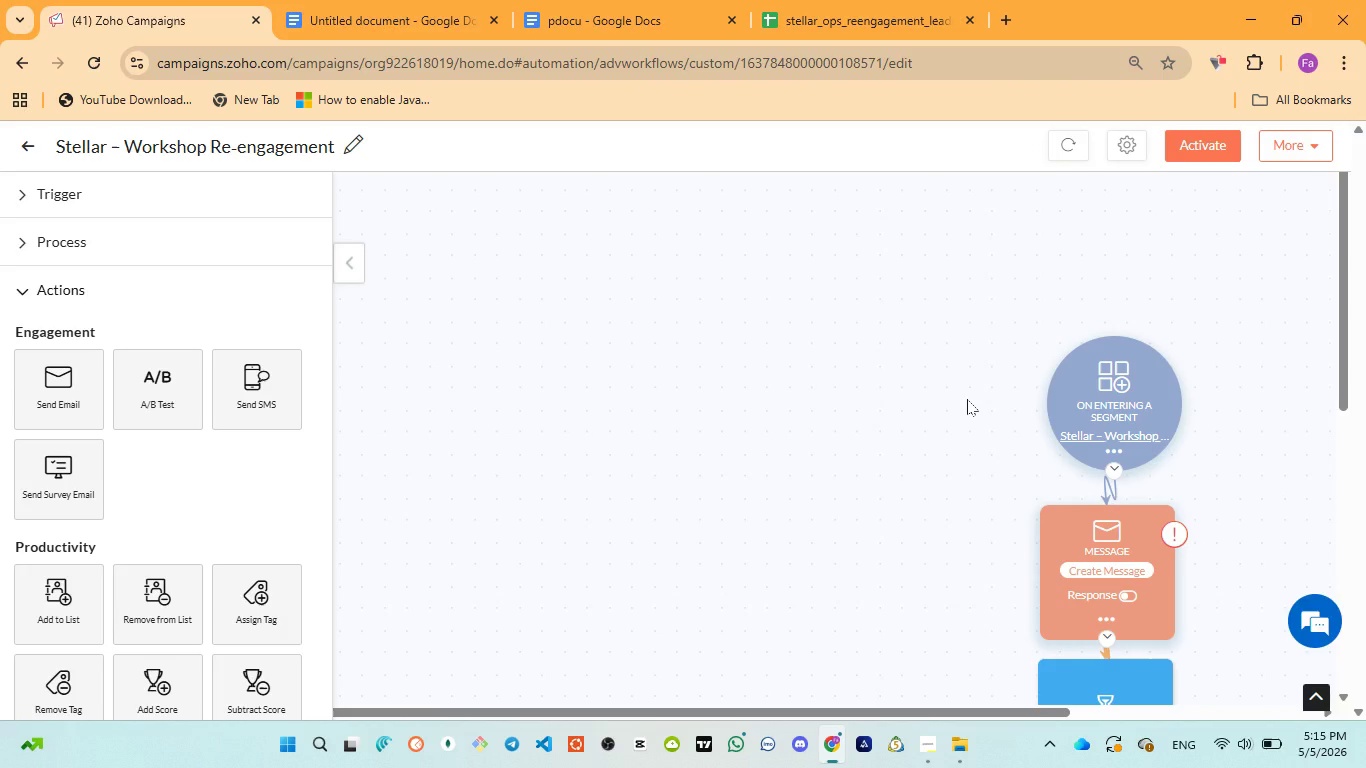 
wait(18.41)
 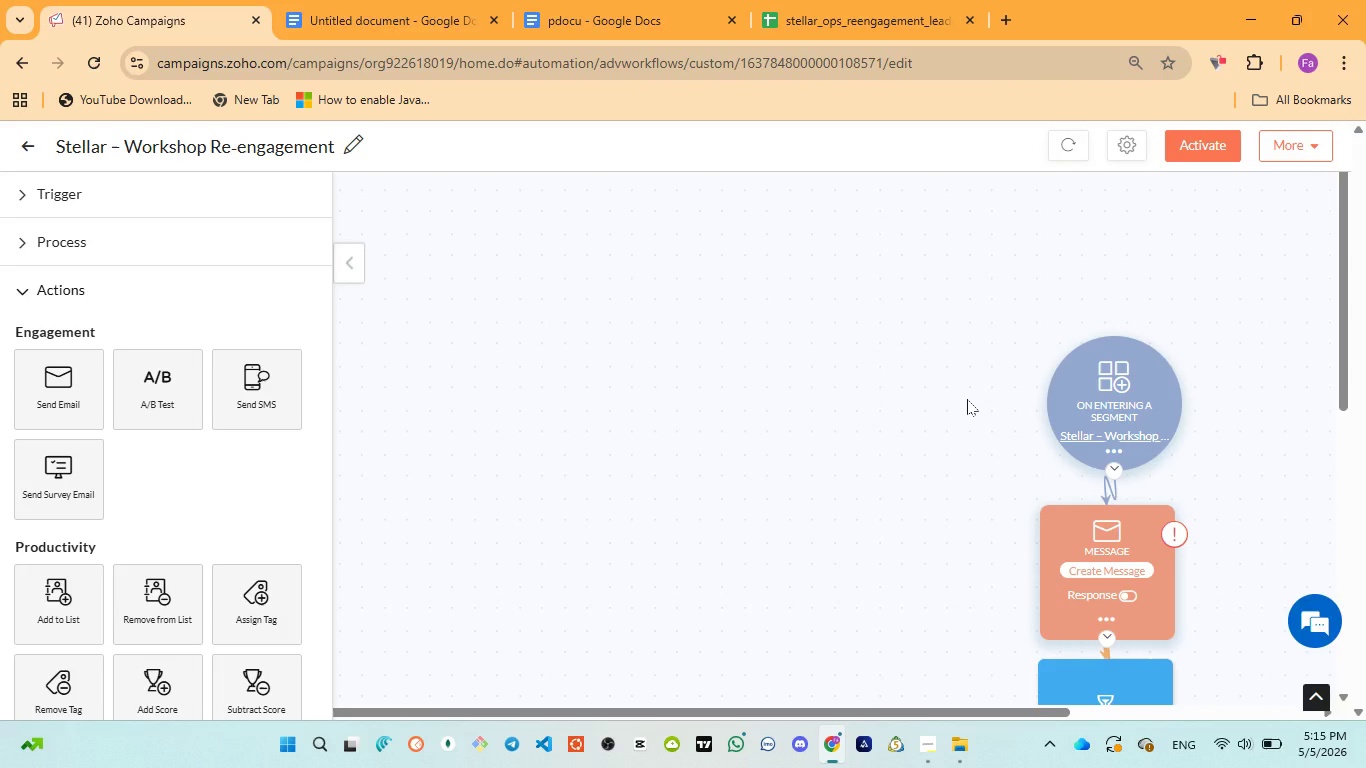 
scroll: coordinate [1032, 428], scroll_direction: down, amount: 7.0
 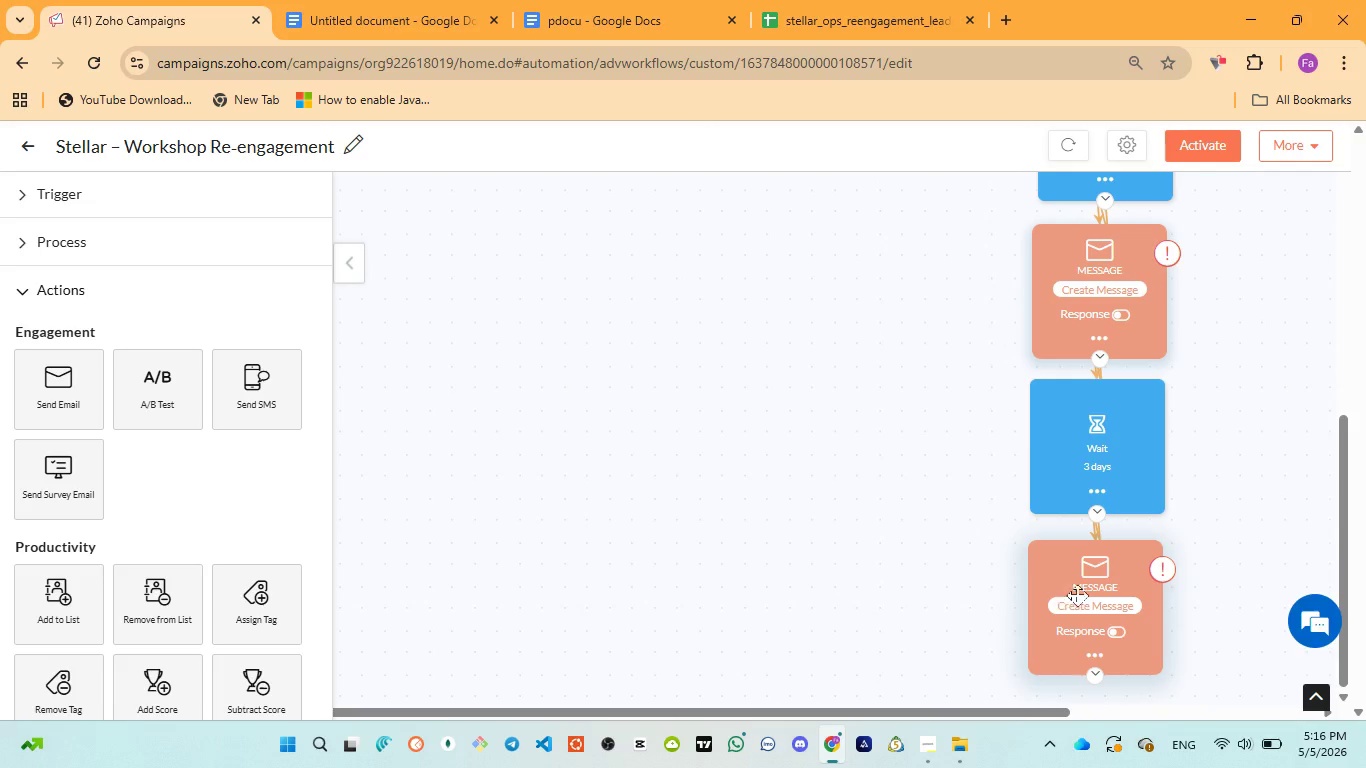 
left_click([1078, 599])
 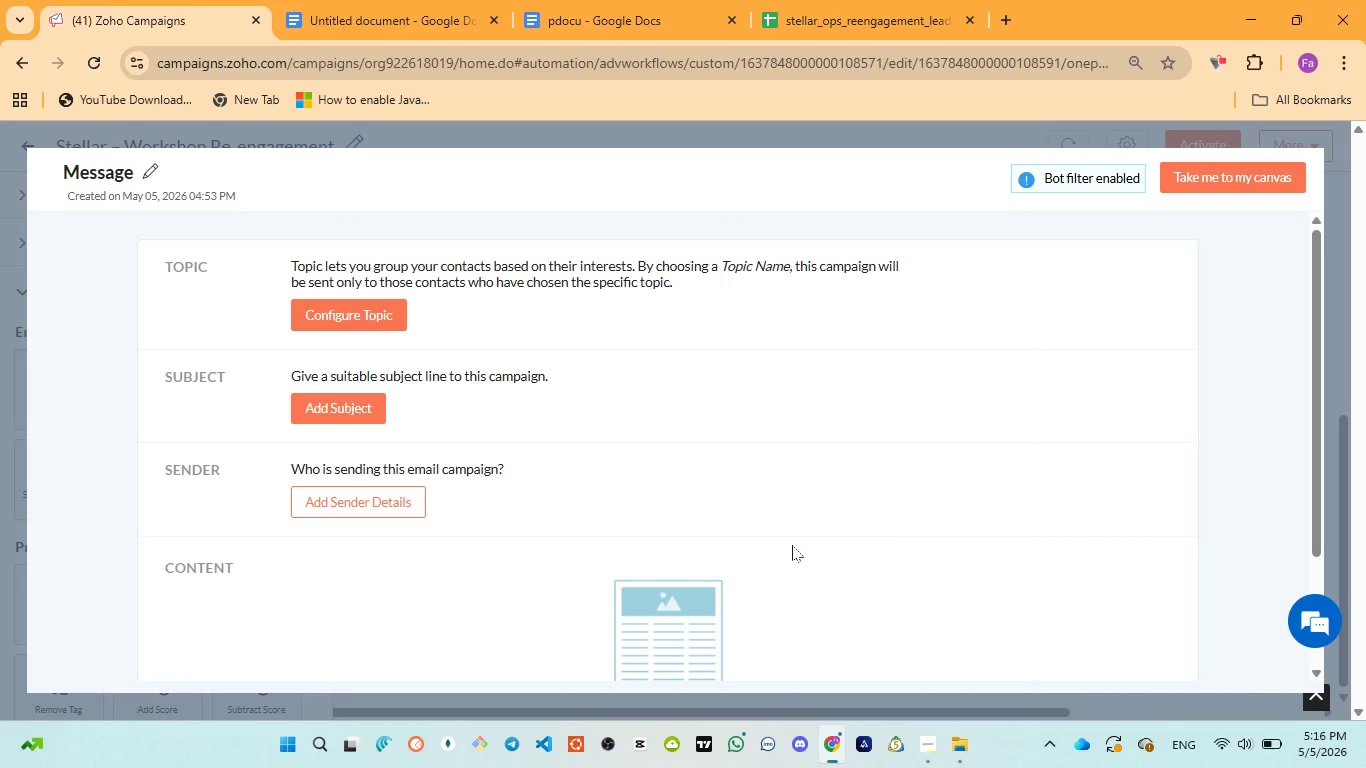 
wait(7.38)
 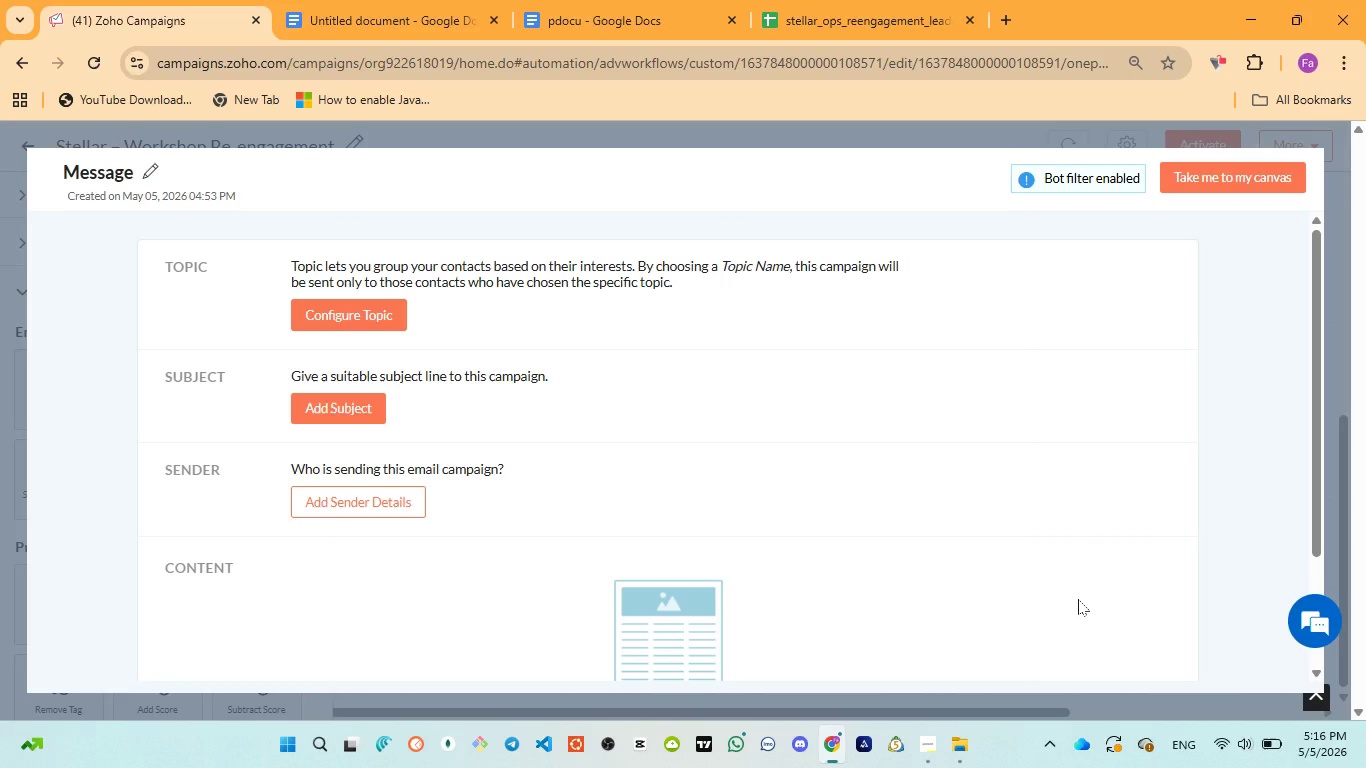 
left_click([373, 314])
 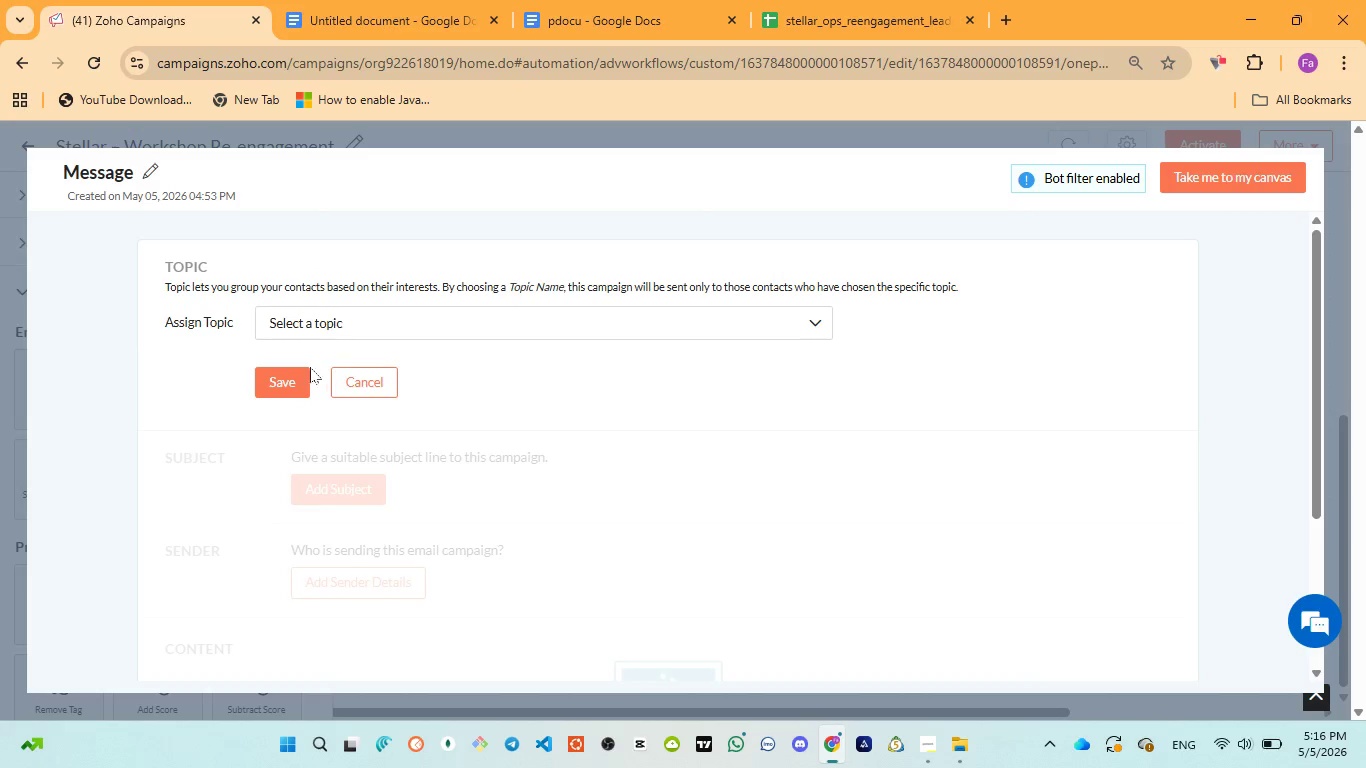 
left_click([328, 320])
 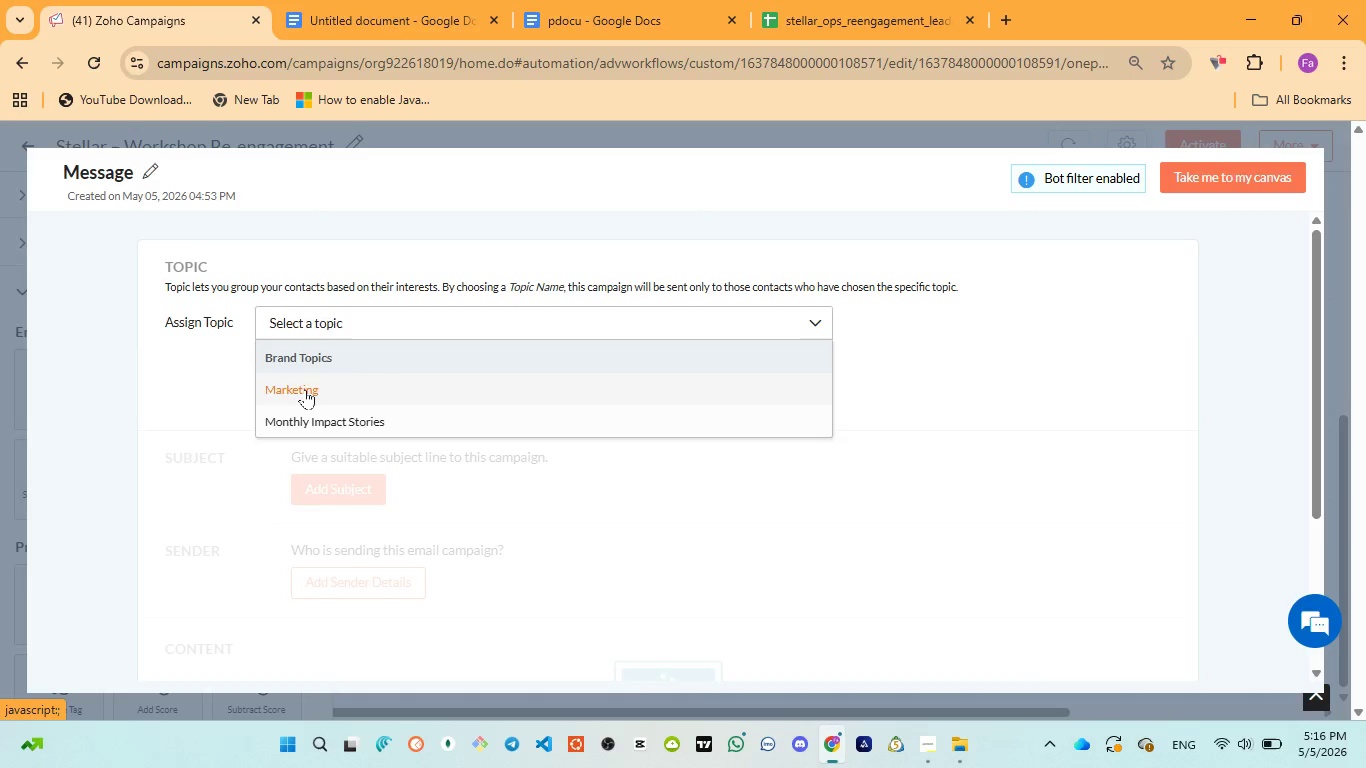 
left_click([298, 388])
 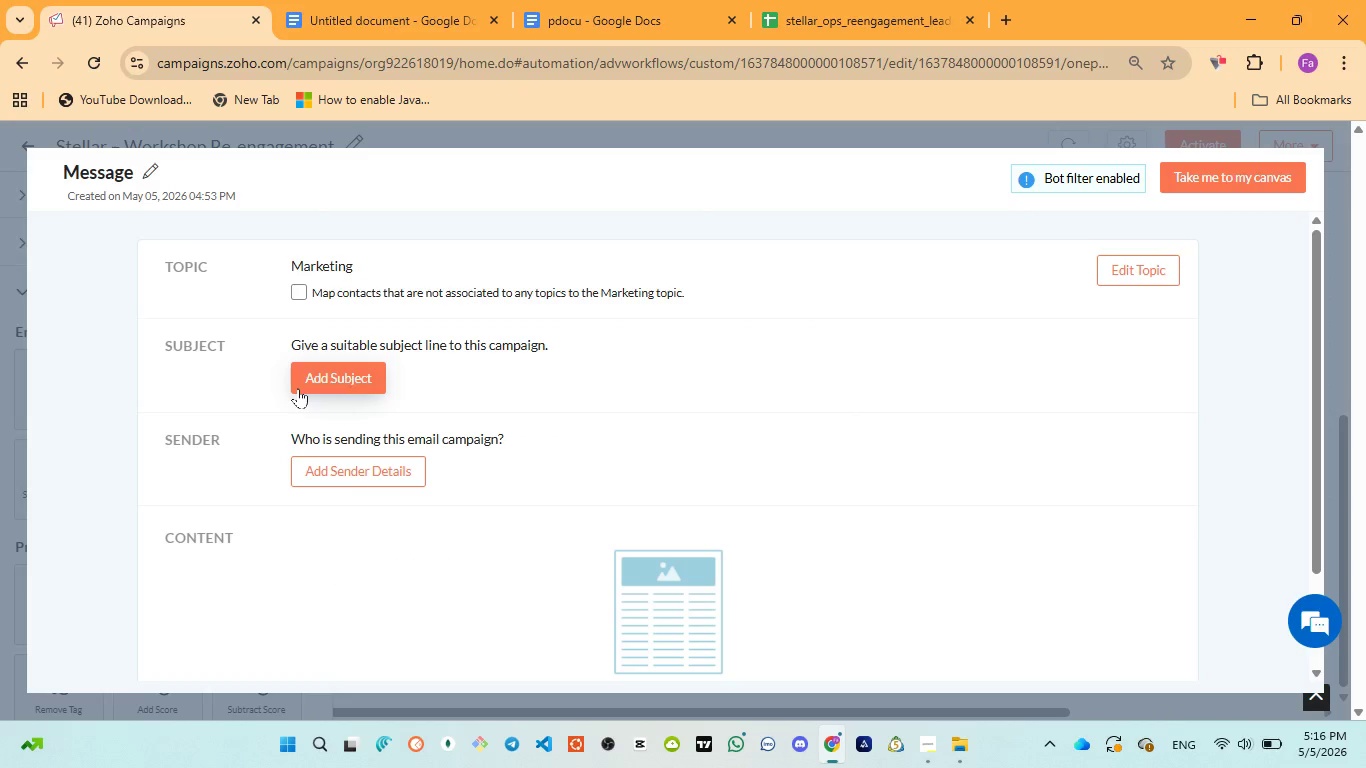 
wait(8.05)
 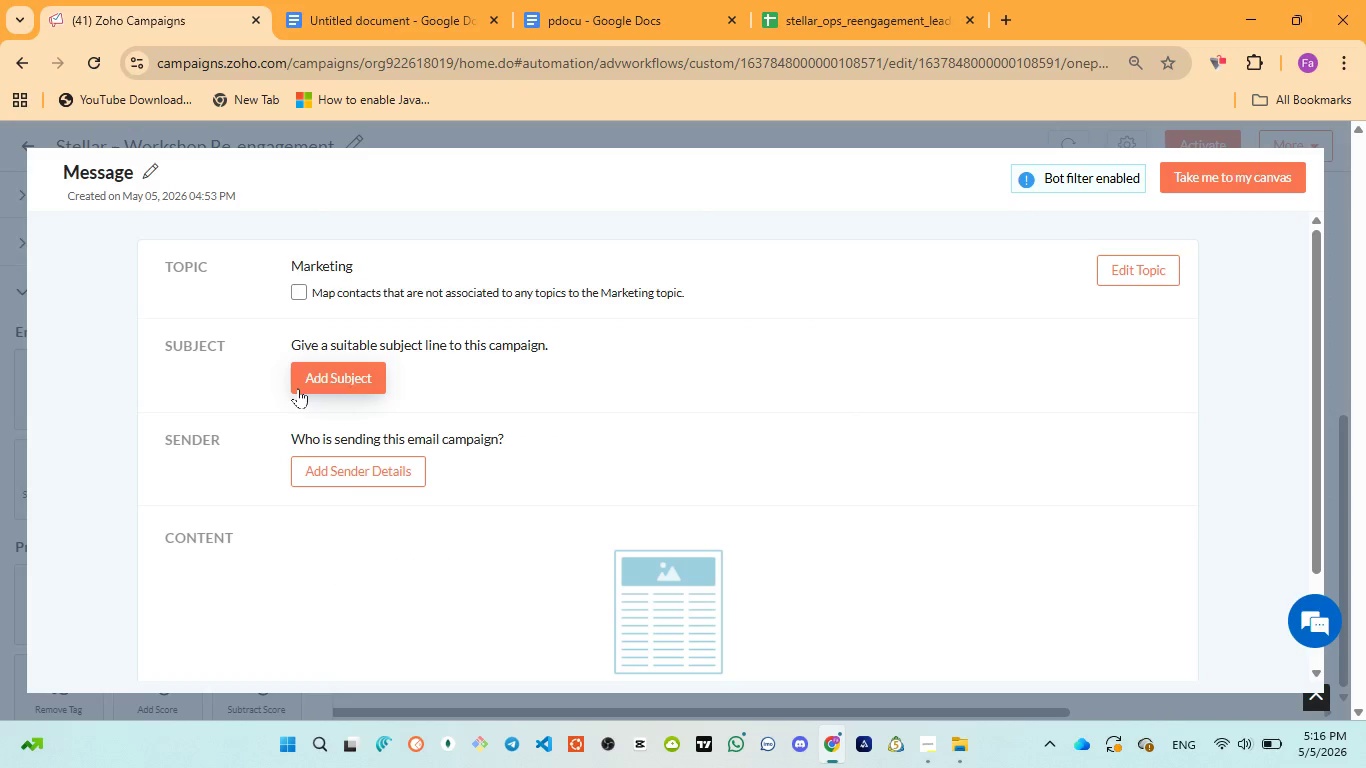 
left_click([604, 0])
 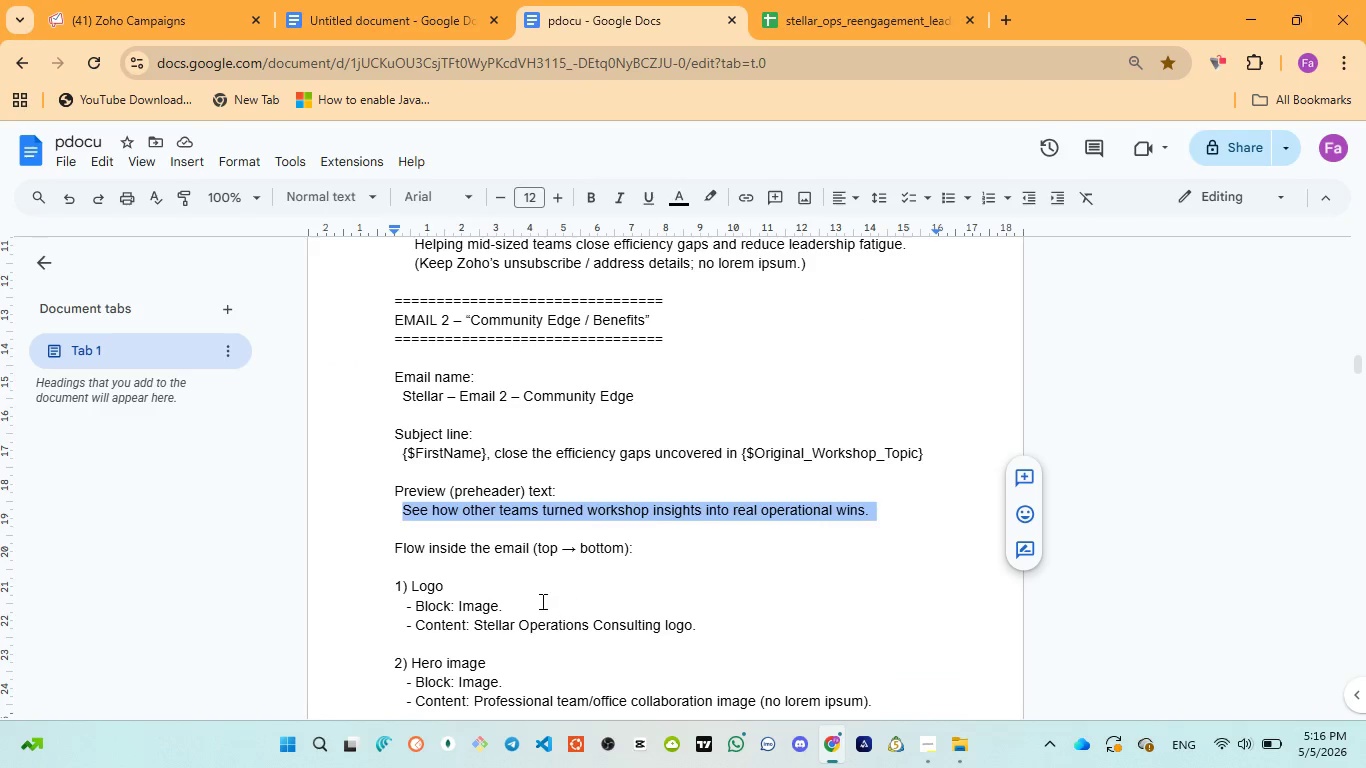 
scroll: coordinate [541, 601], scroll_direction: down, amount: 1.0
 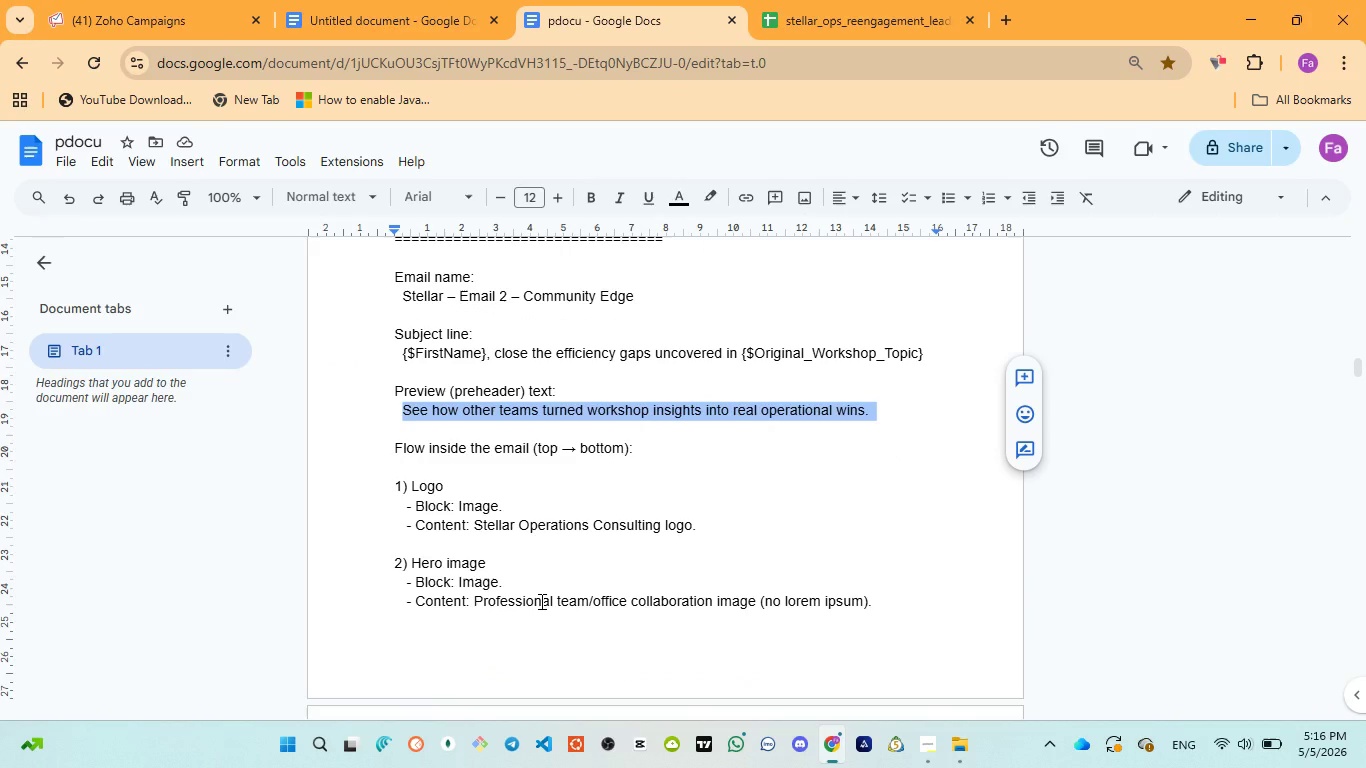 
scroll: coordinate [540, 601], scroll_direction: up, amount: 1.0
 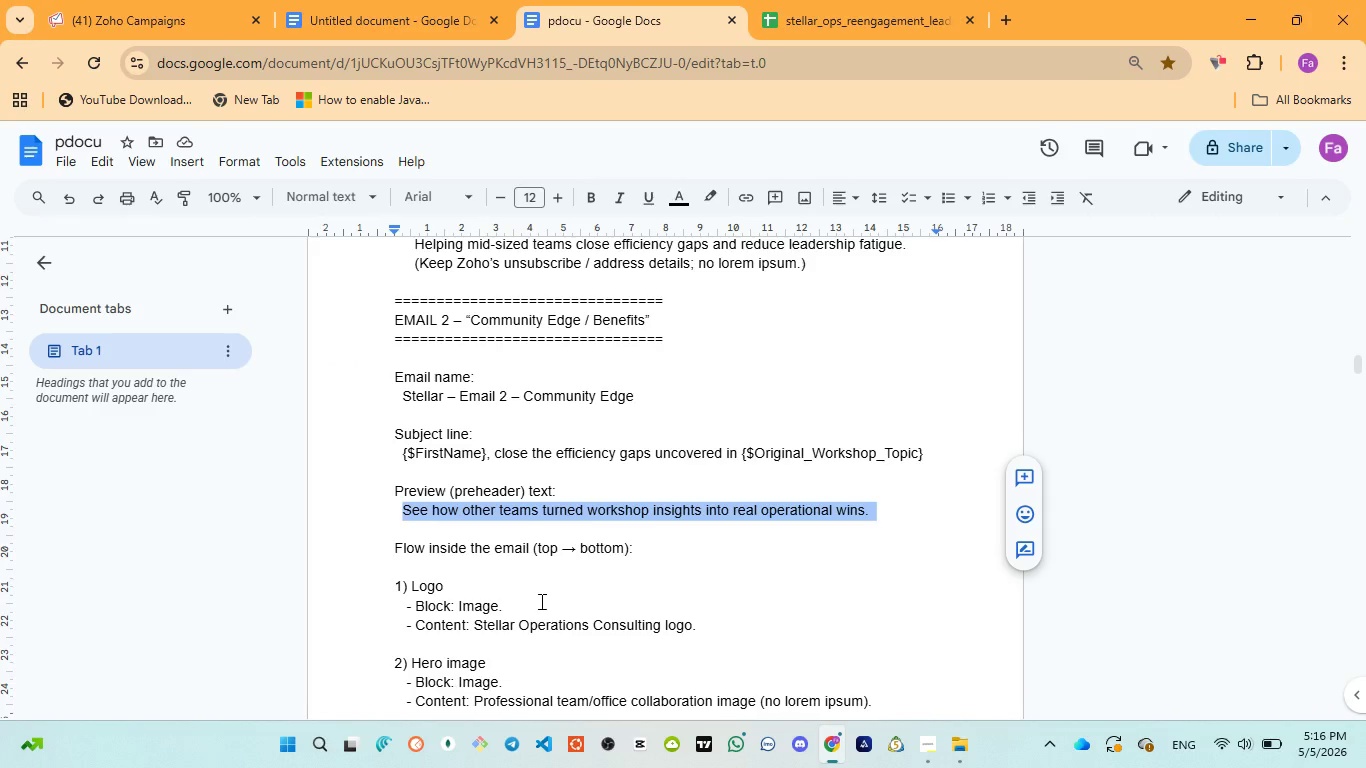 
scroll: coordinate [432, 537], scroll_direction: down, amount: 17.0
 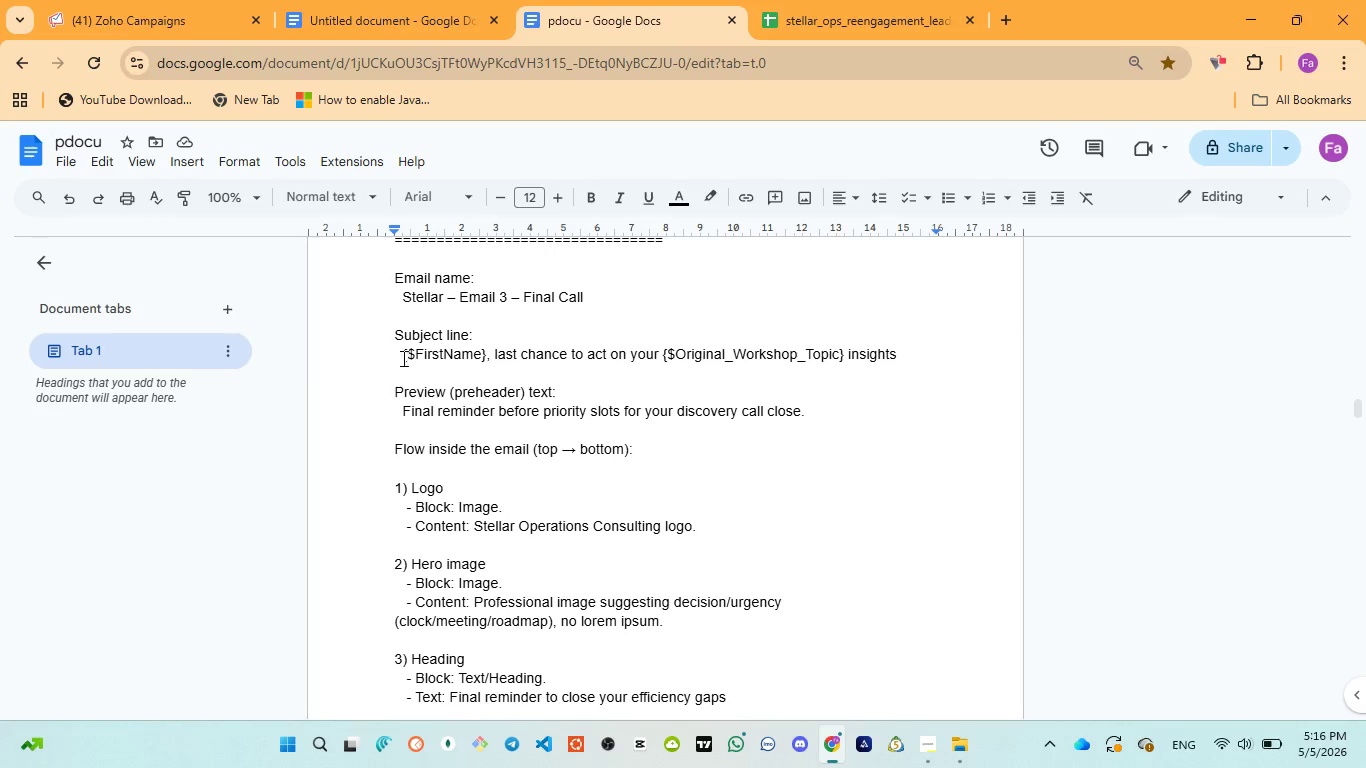 
left_click_drag(start_coordinate=[400, 356], to_coordinate=[899, 350])
 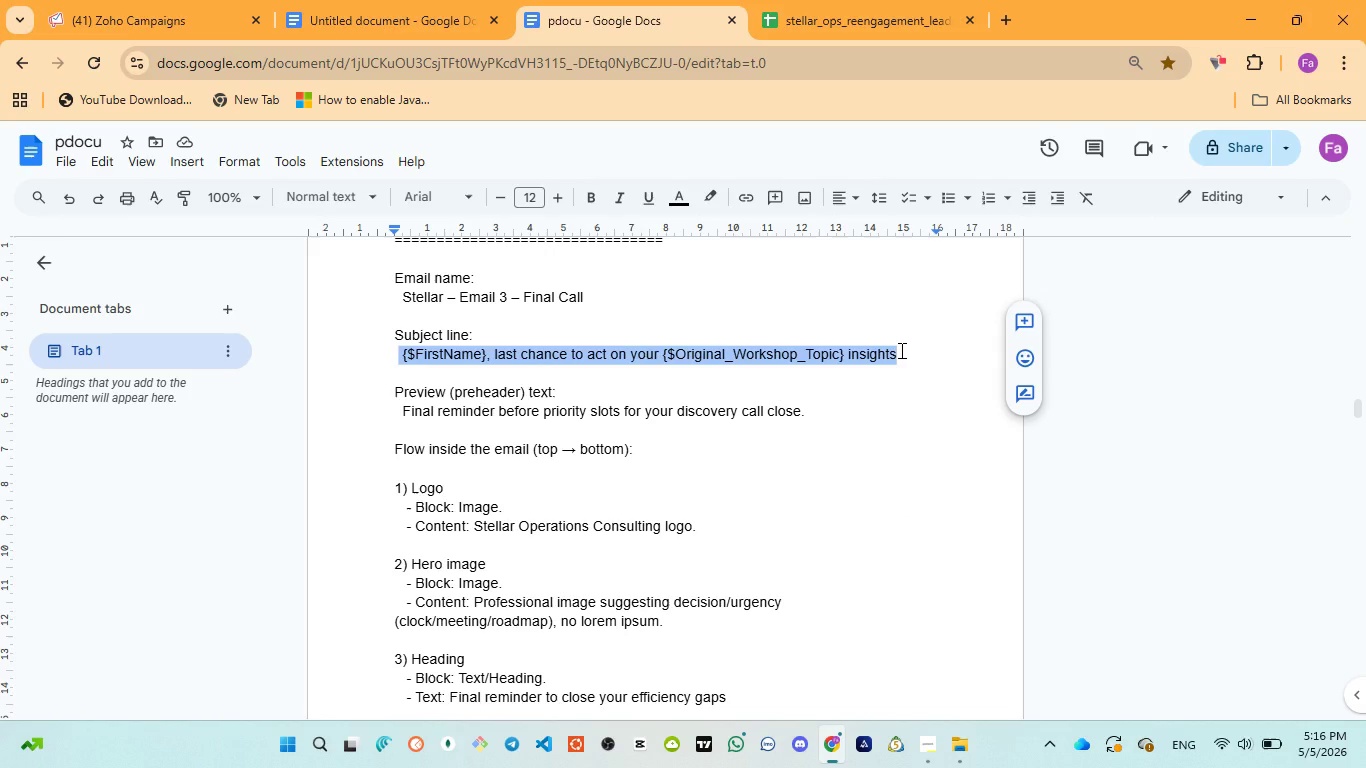 
key(Control+C)
 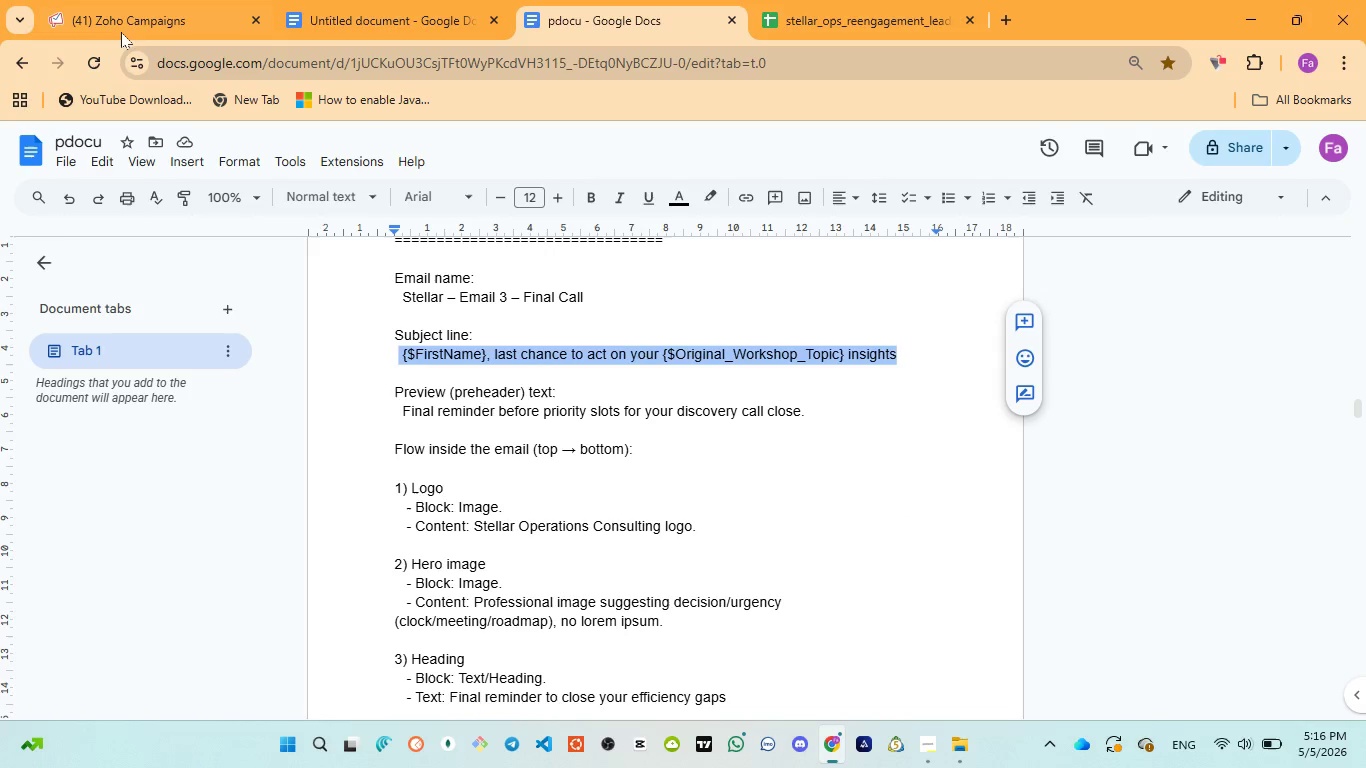 
left_click([121, 21])
 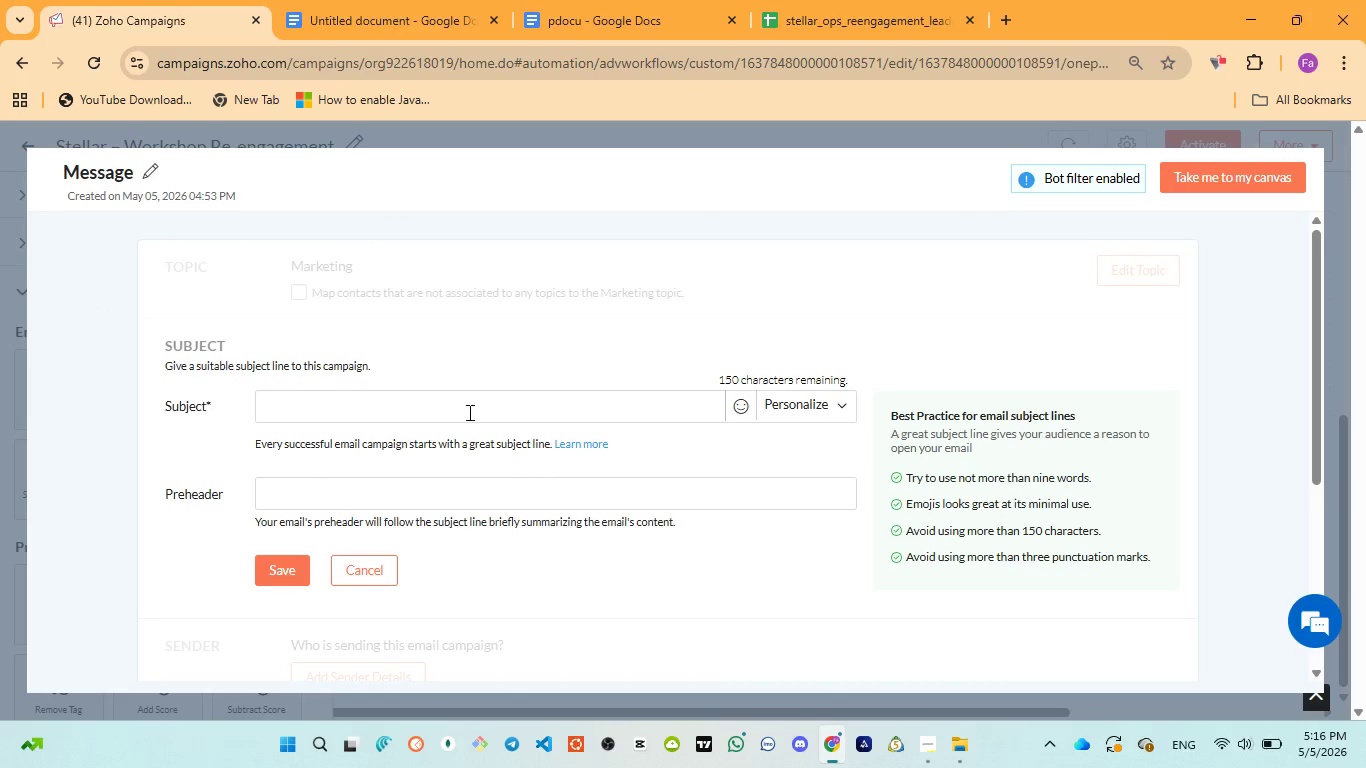 
left_click([461, 406])
 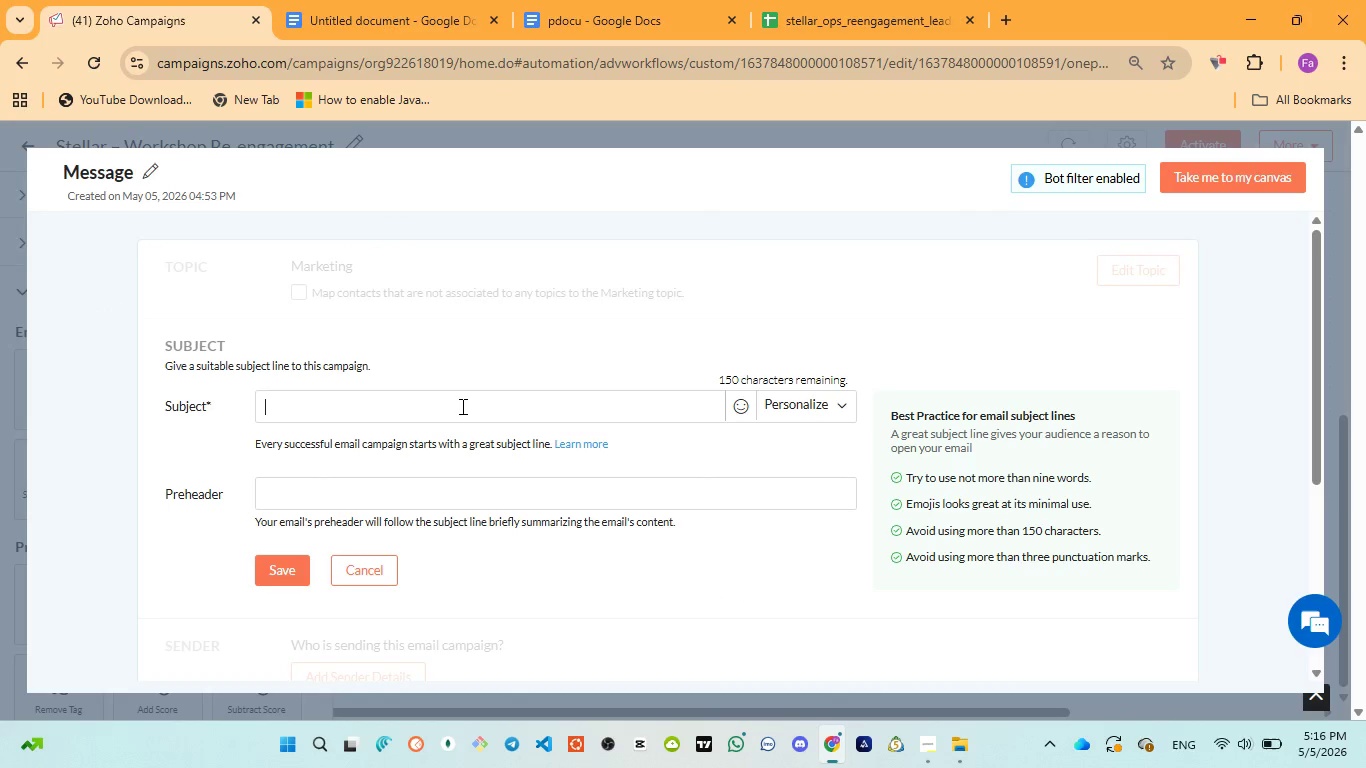 
key(Control+V)
 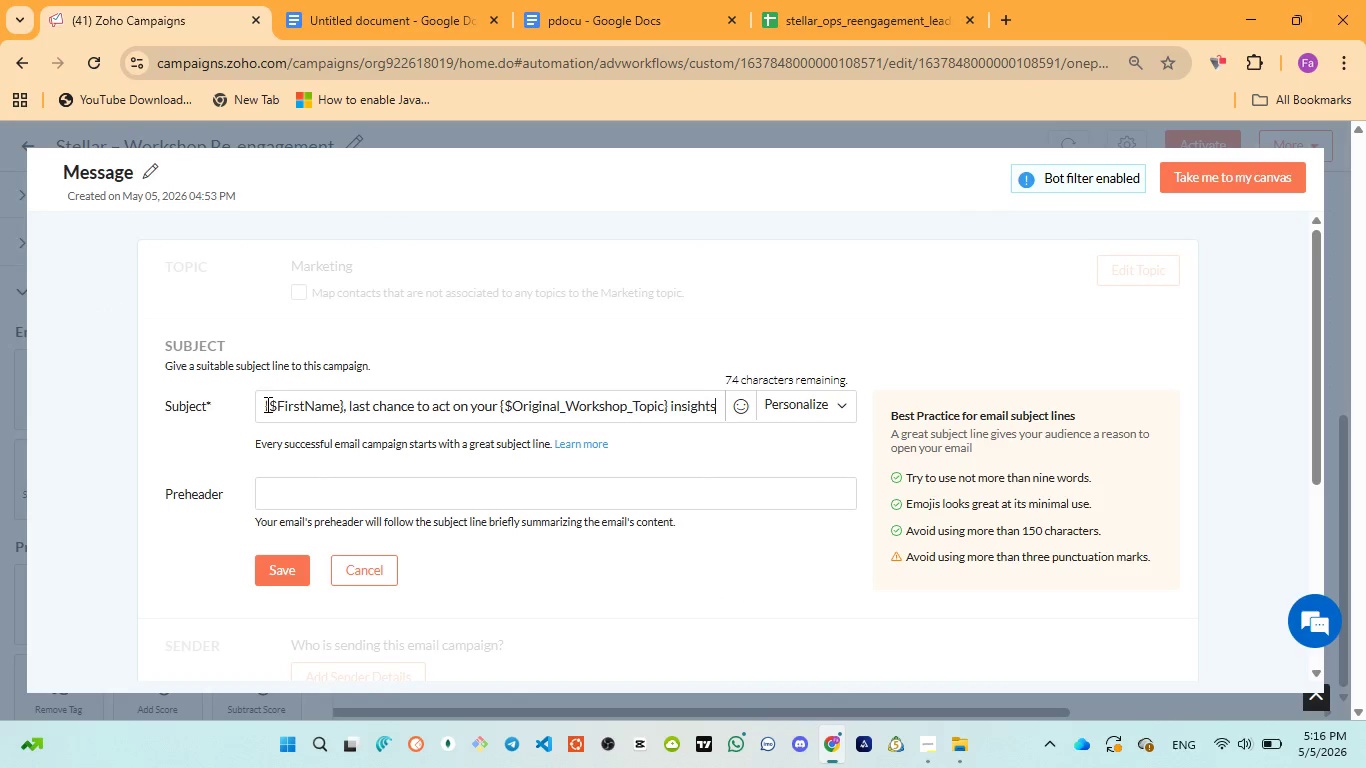 
left_click_drag(start_coordinate=[266, 404], to_coordinate=[344, 408])
 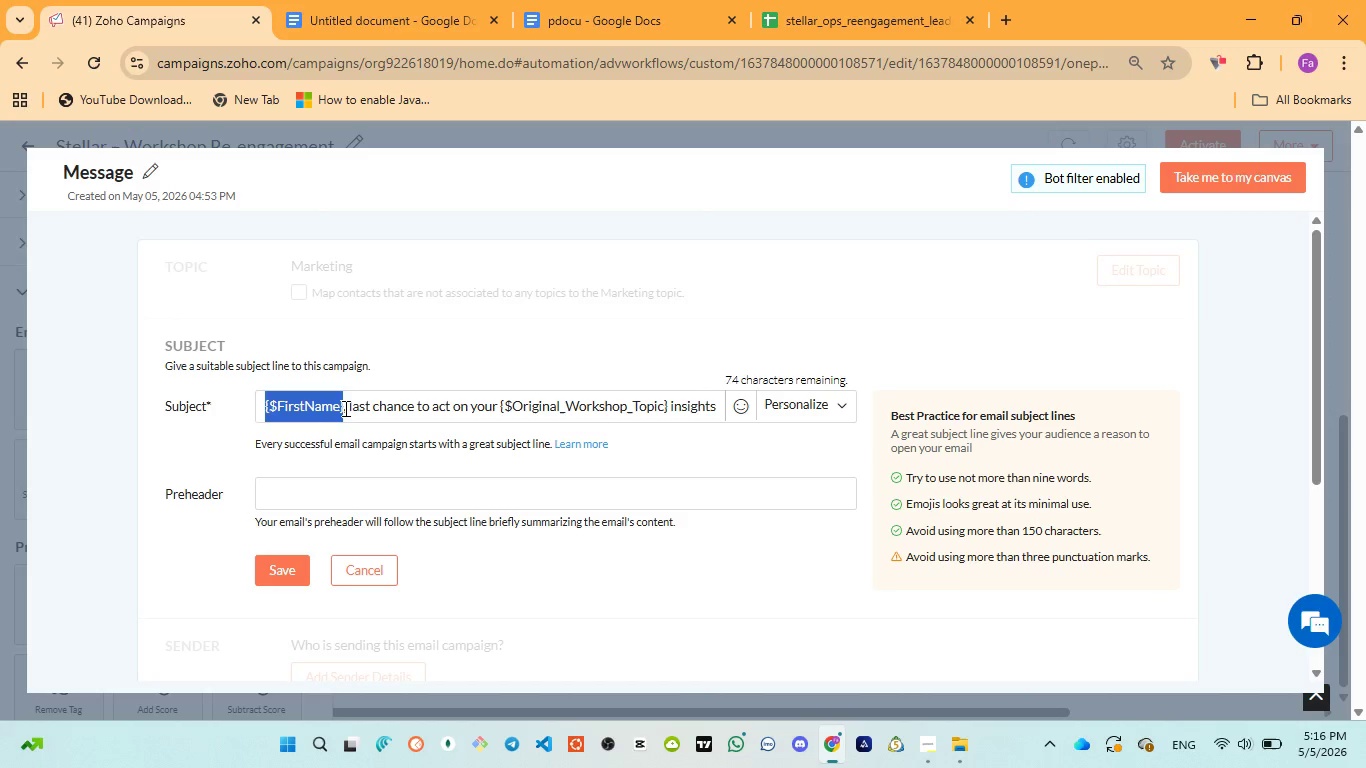 
key(Backspace)
 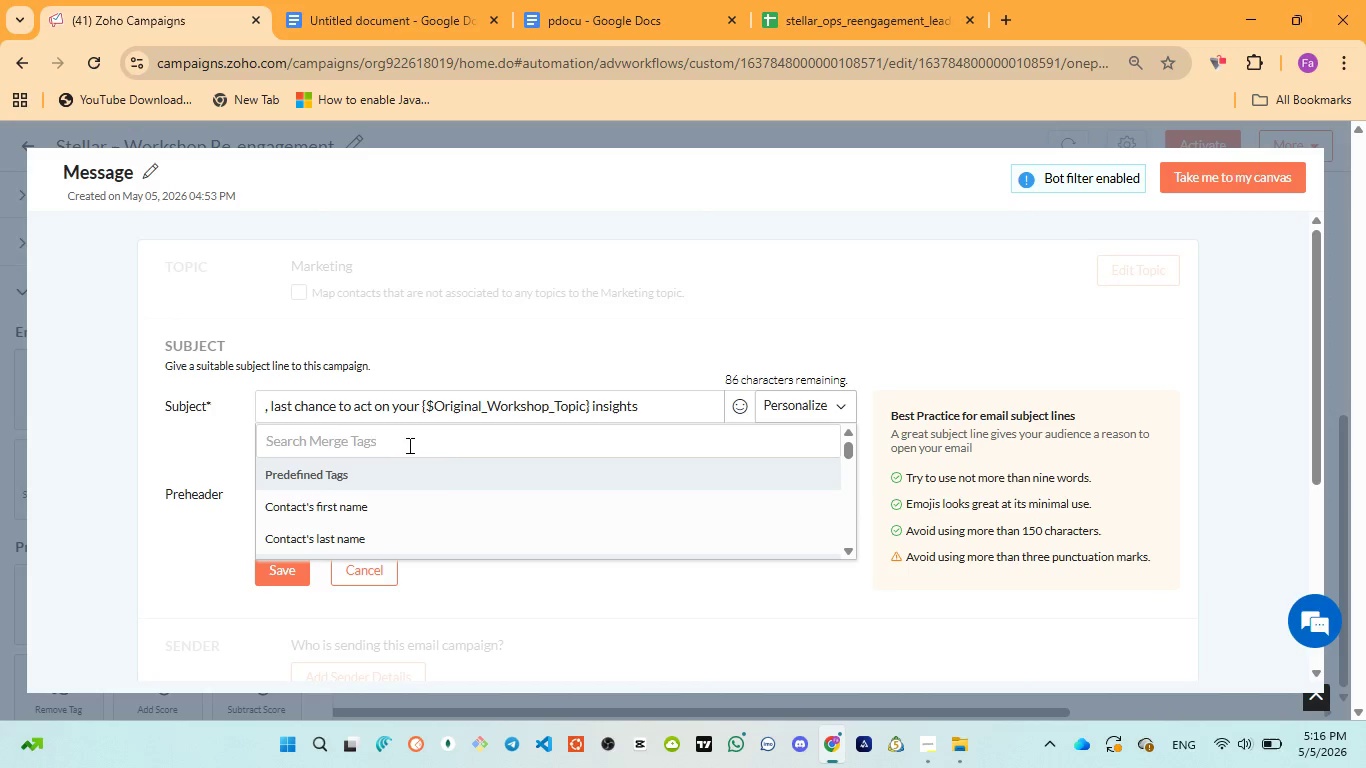 
scroll: coordinate [391, 515], scroll_direction: down, amount: 2.0
 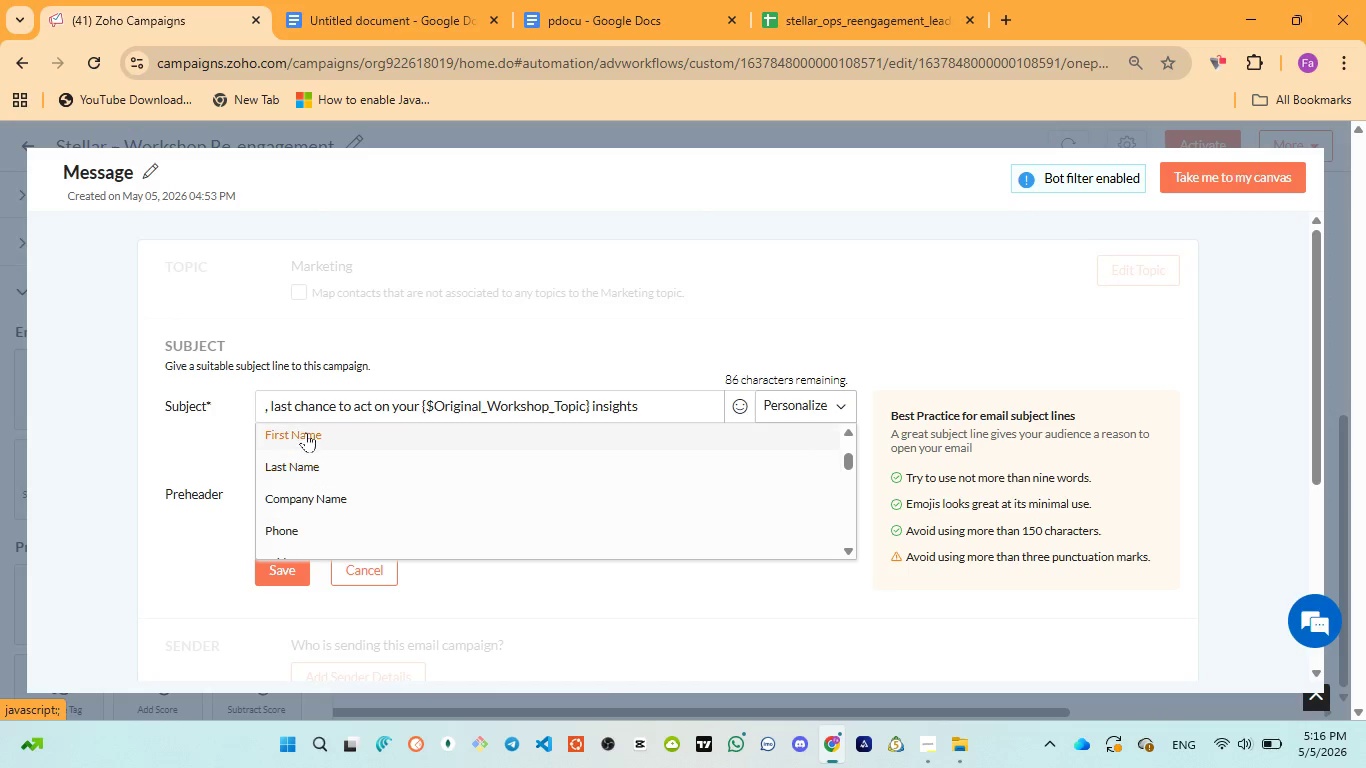 
left_click([306, 432])
 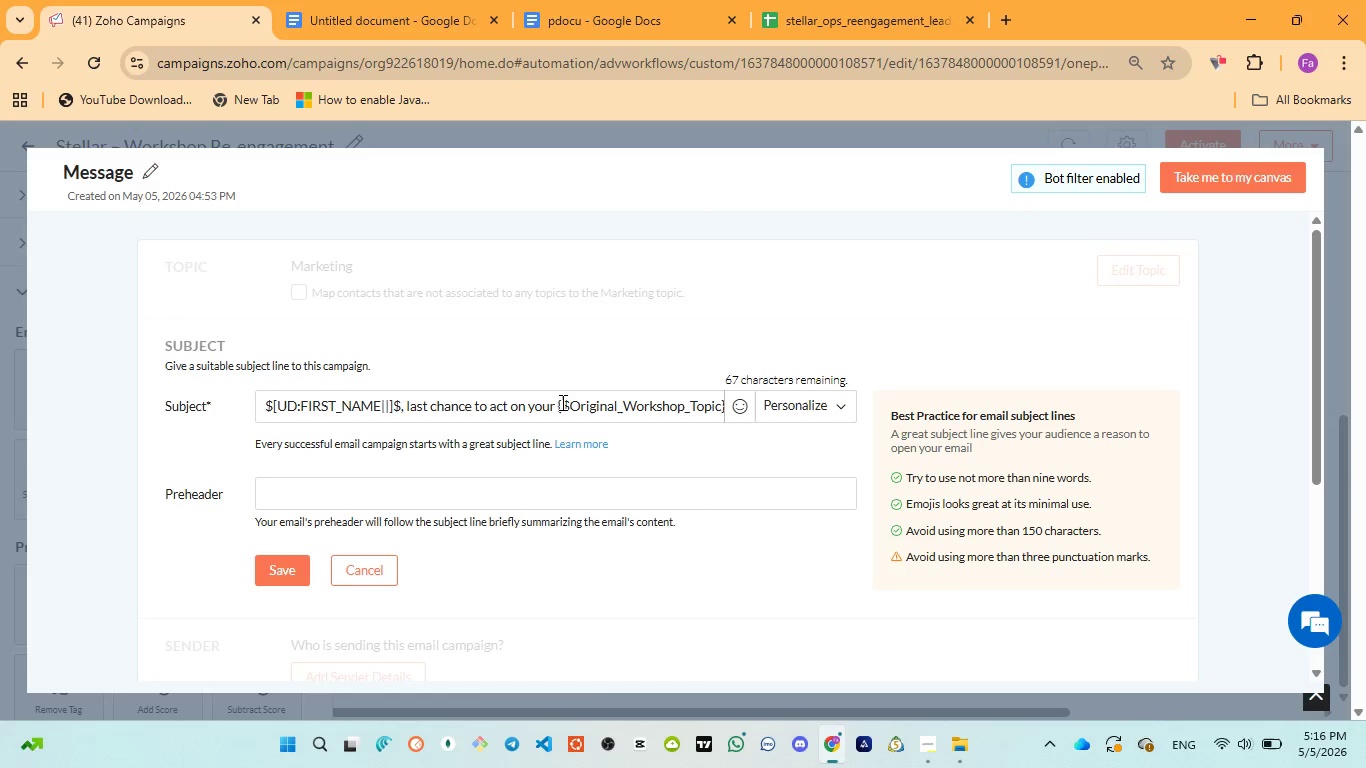 
left_click_drag(start_coordinate=[557, 401], to_coordinate=[731, 413])
 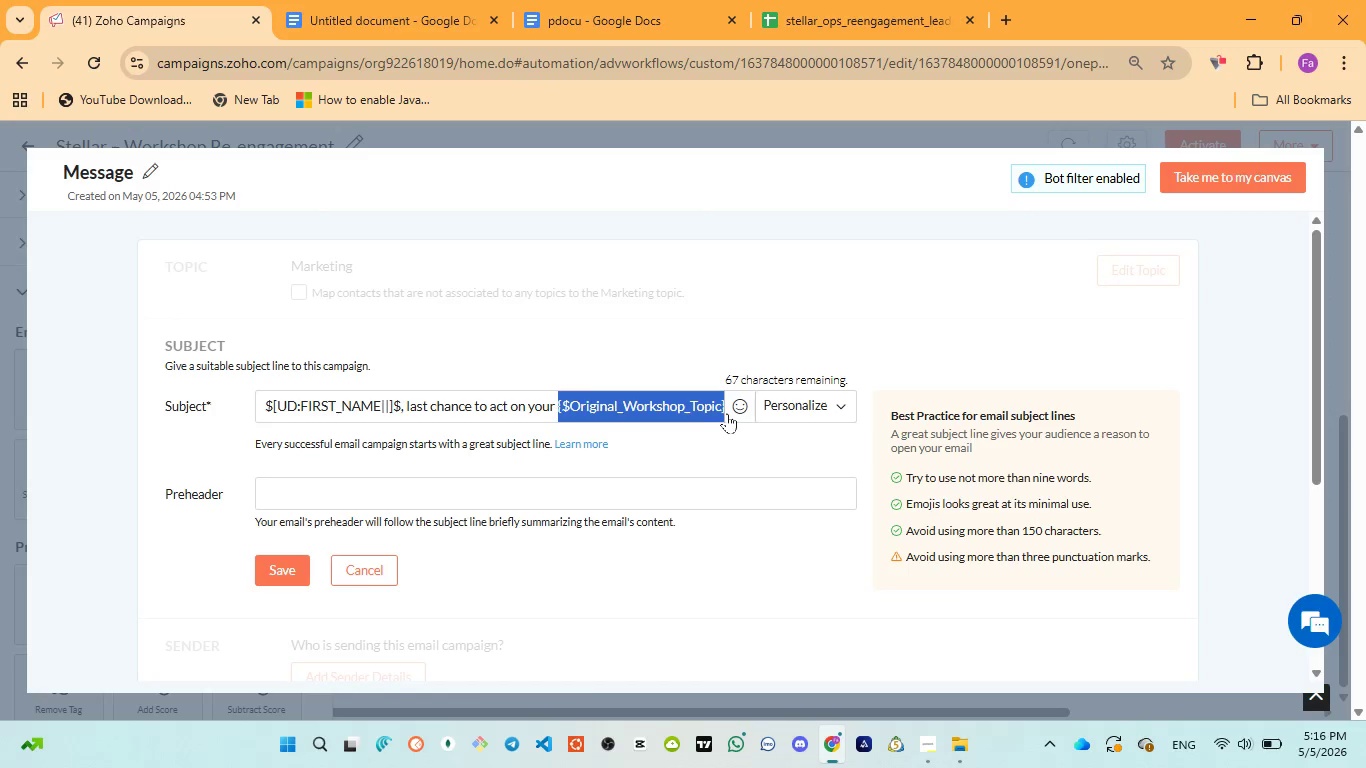 
key(Backspace)
 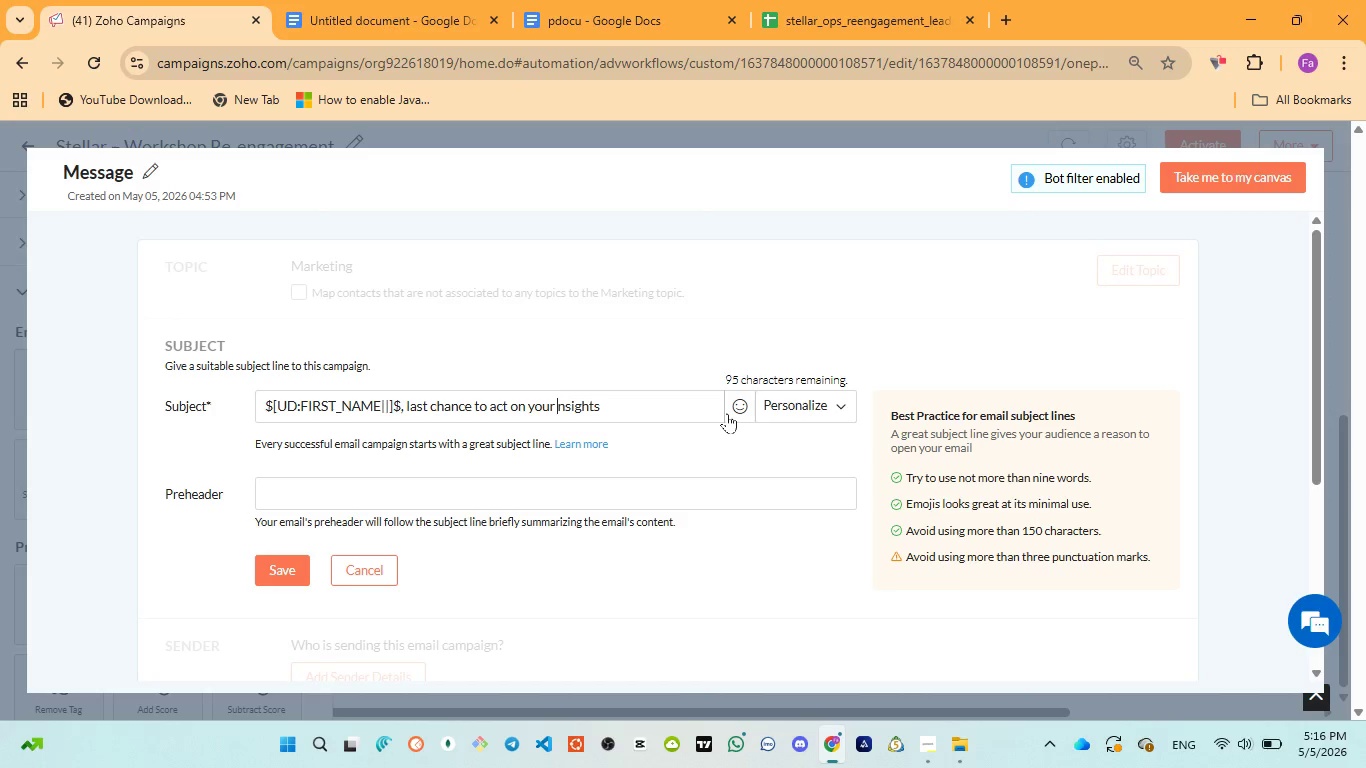 
key(I)
 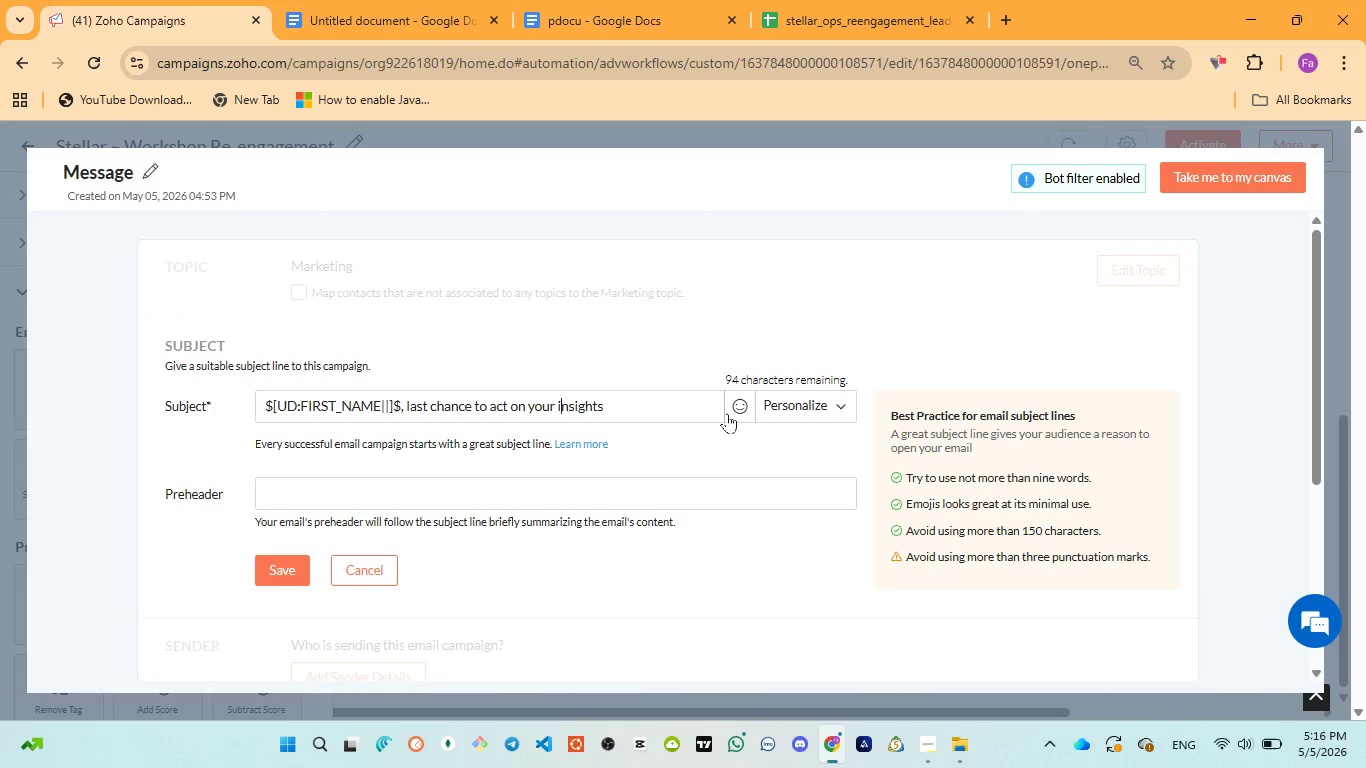 
key(ArrowLeft)
 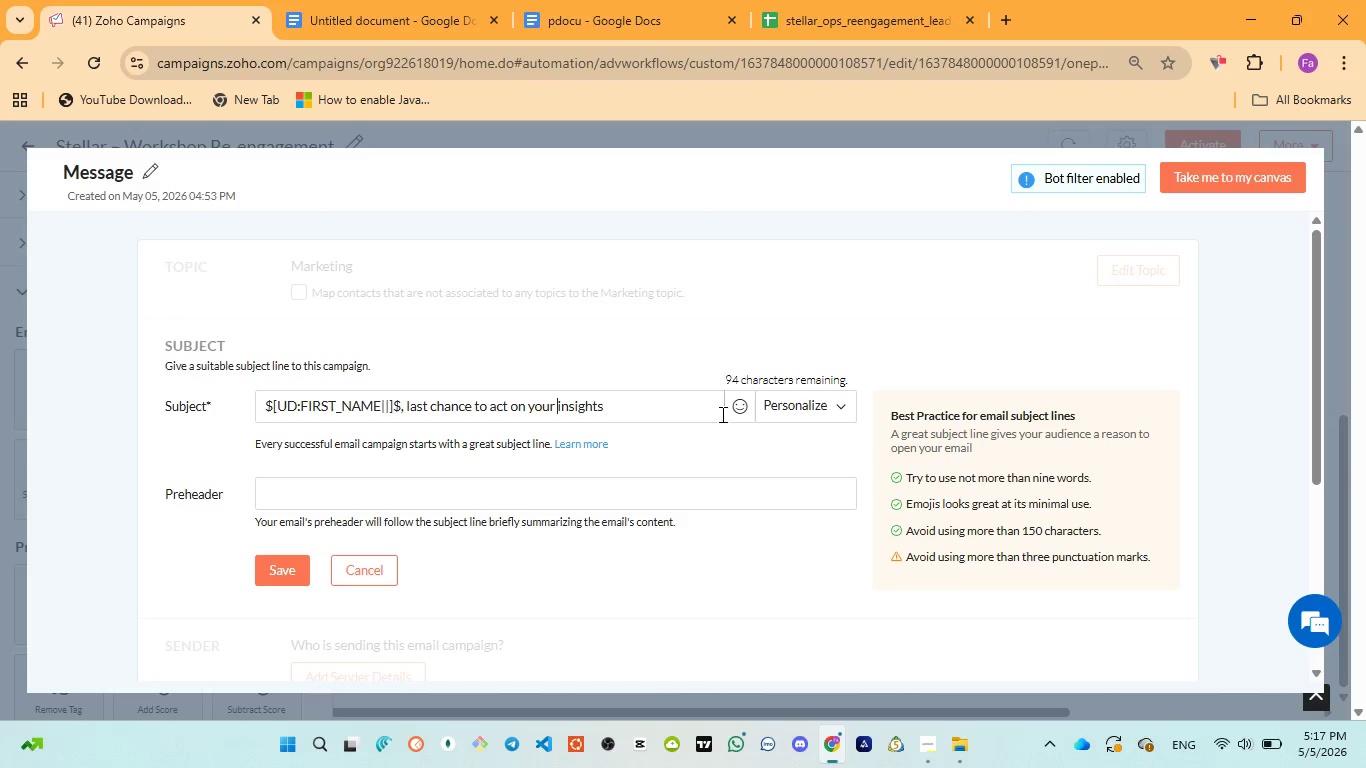 
key(Space)
 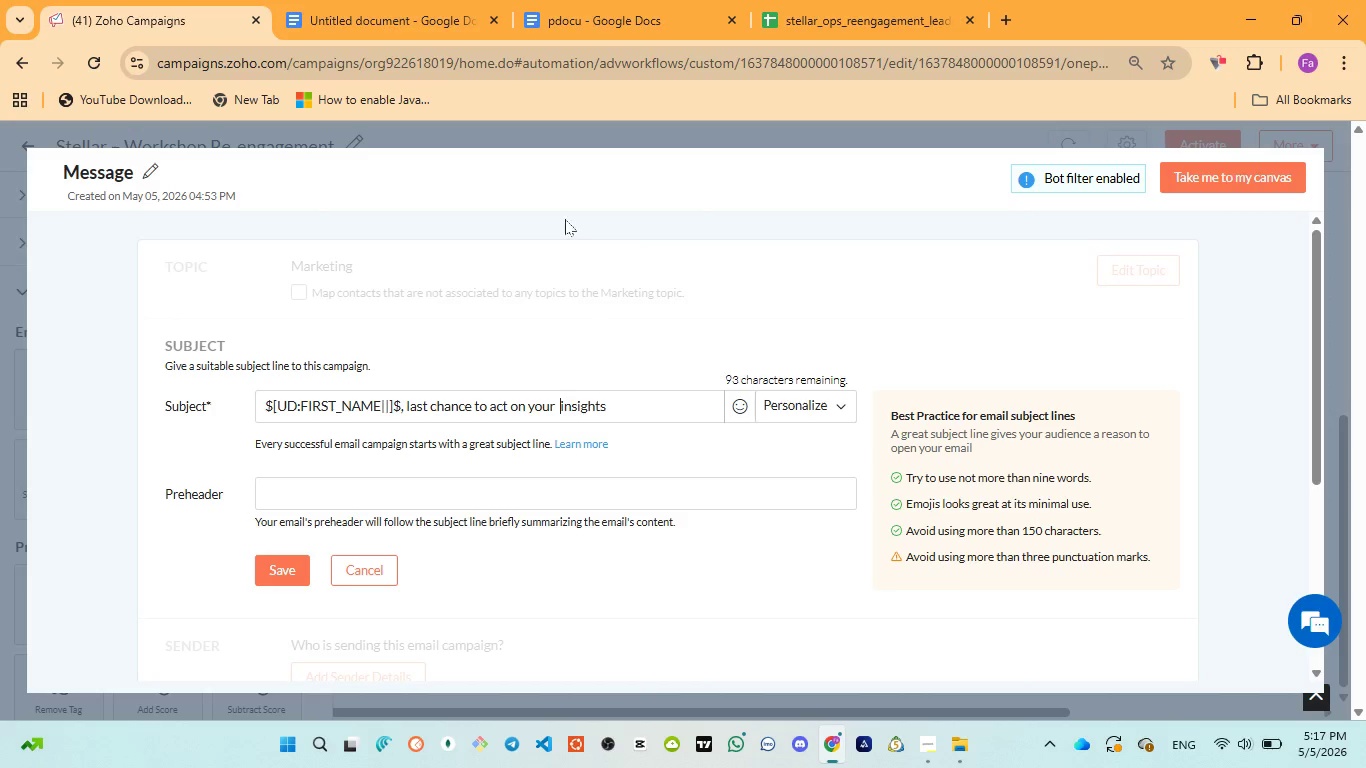 
left_click([606, 20])
 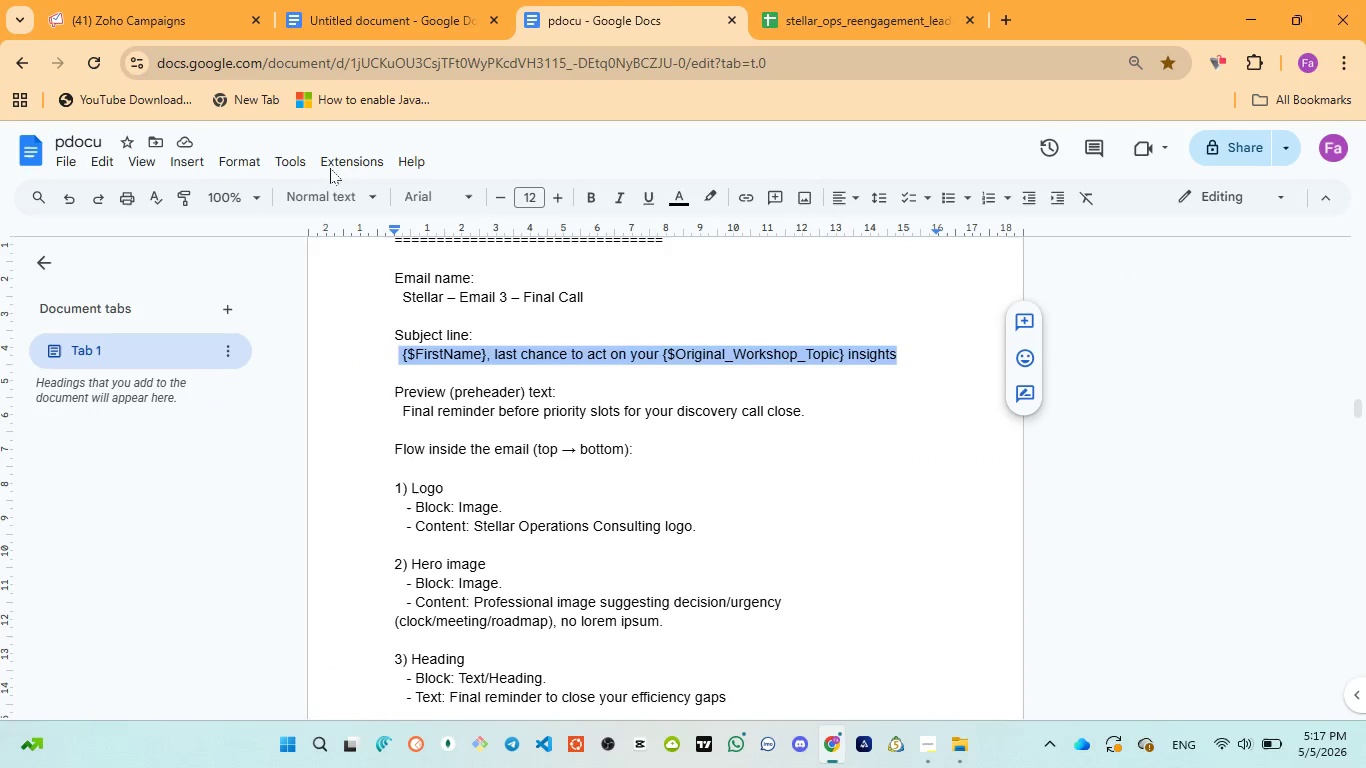 
left_click([362, 18])
 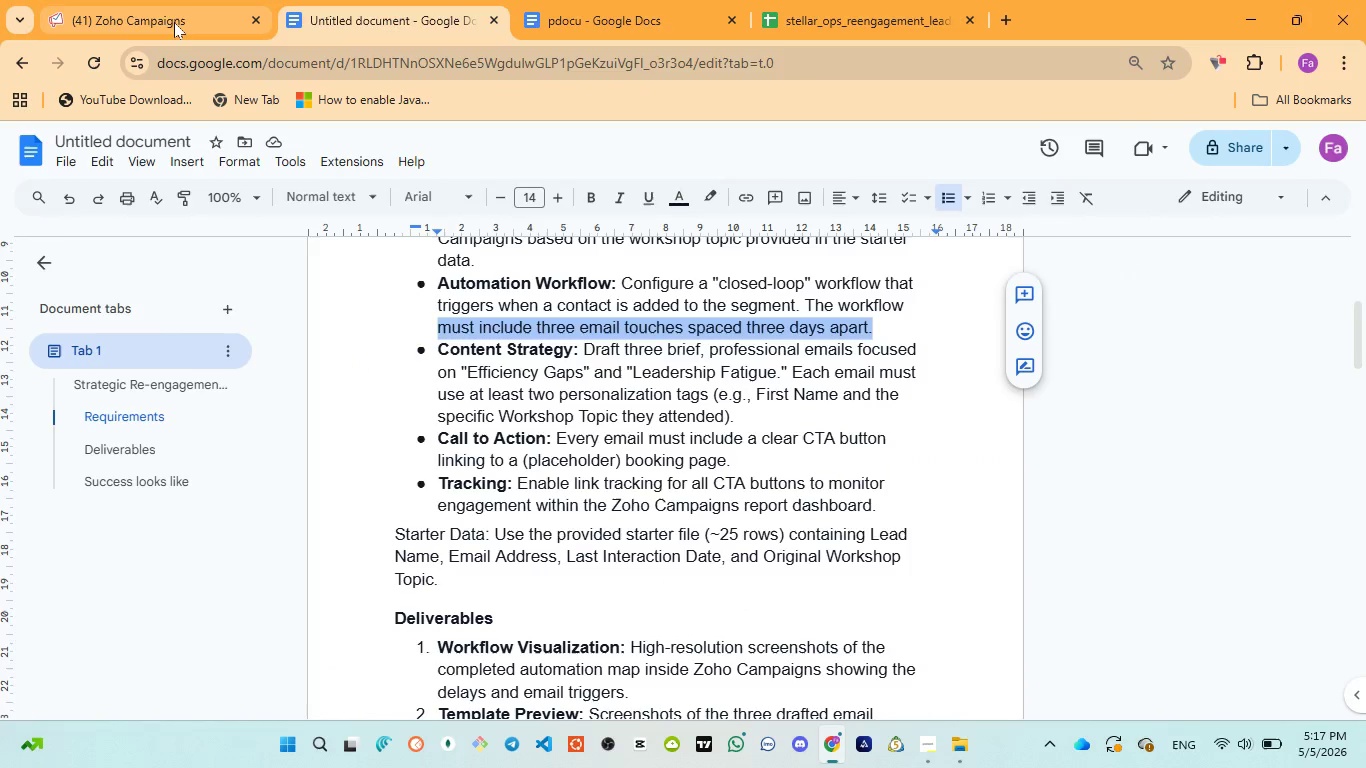 
left_click([172, 20])
 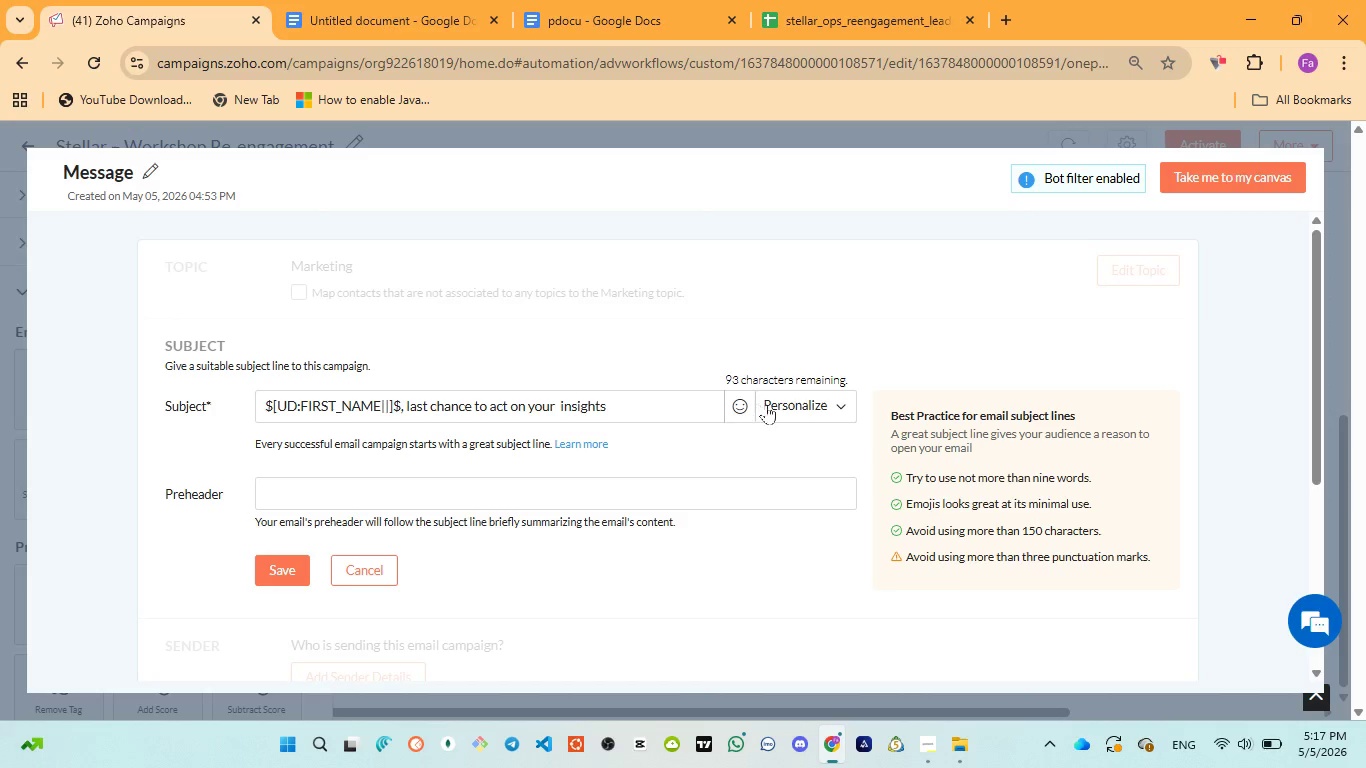 
hold_key(key=ArrowLeft, duration=0.55)
 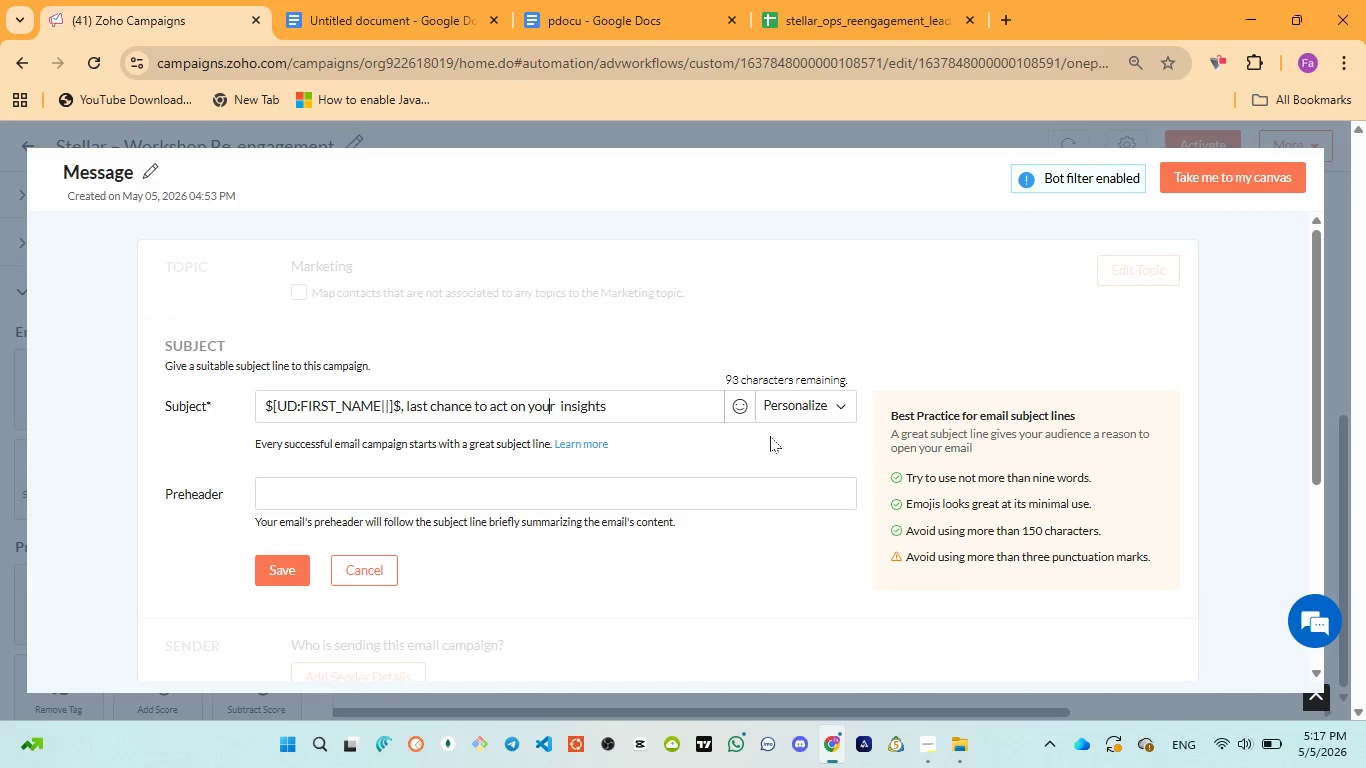 
key(Space)
 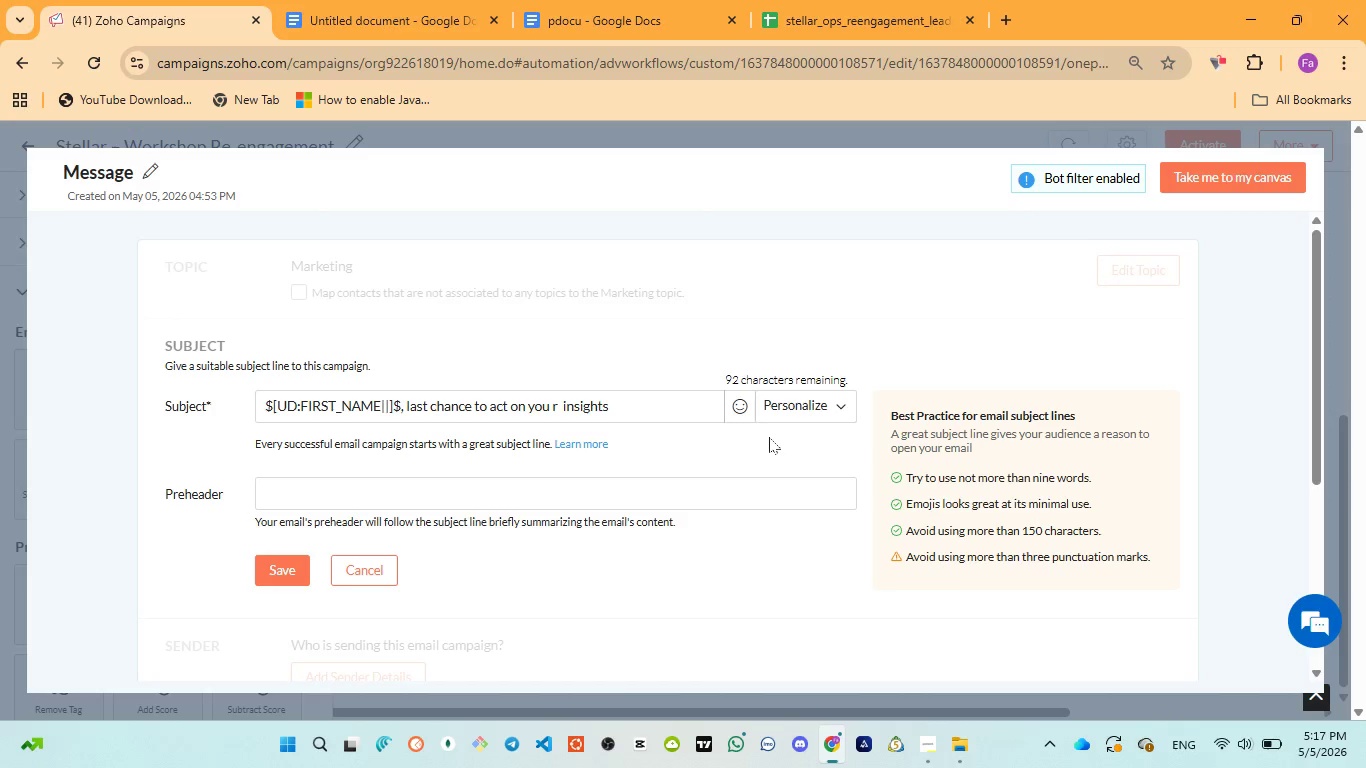 
key(Backspace)
 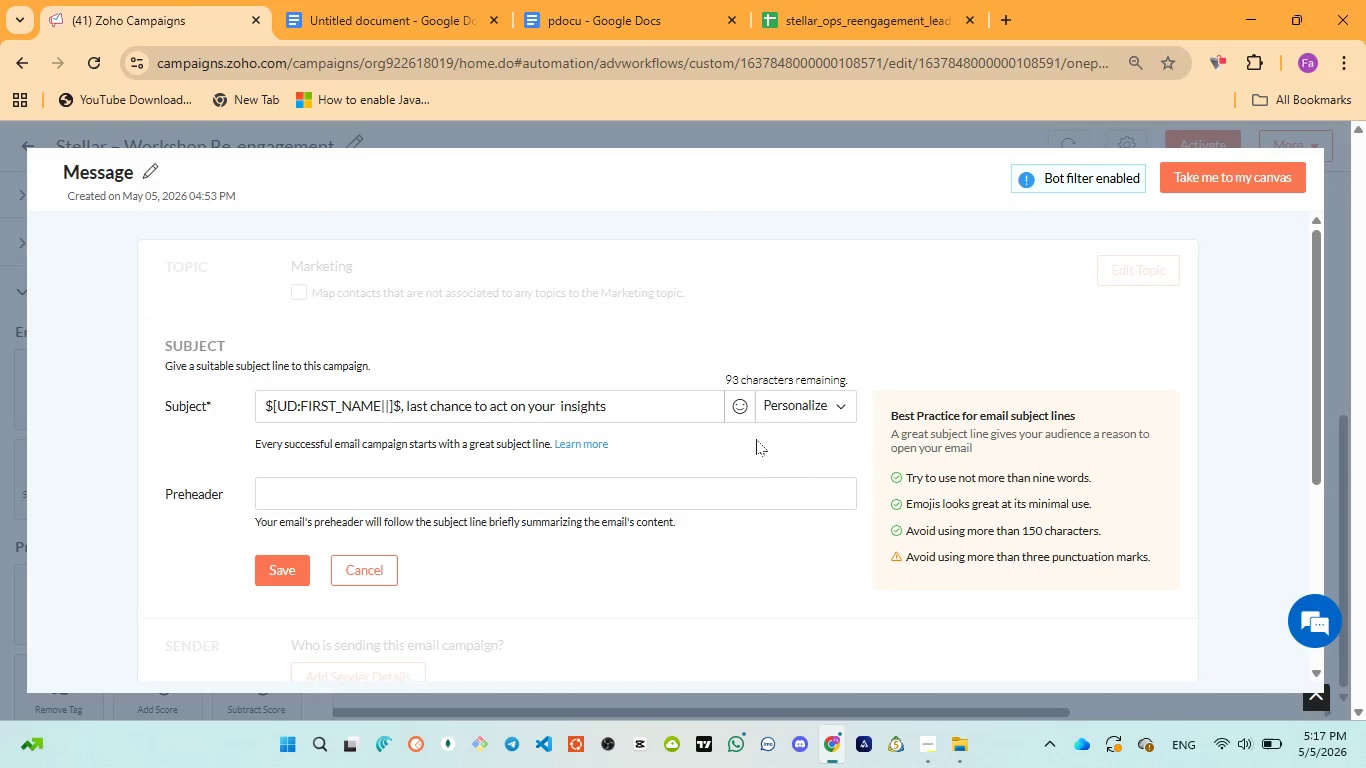 
key(ArrowRight)
 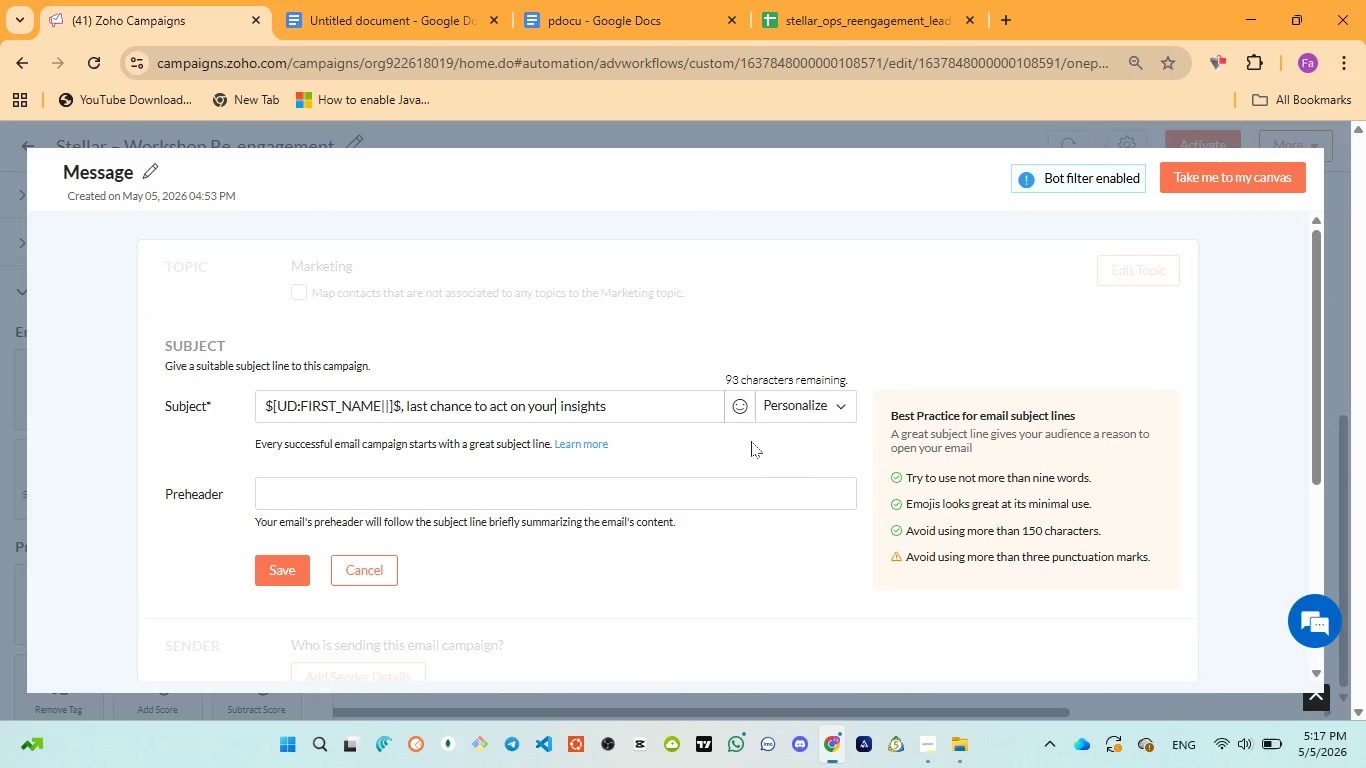 
key(Space)
 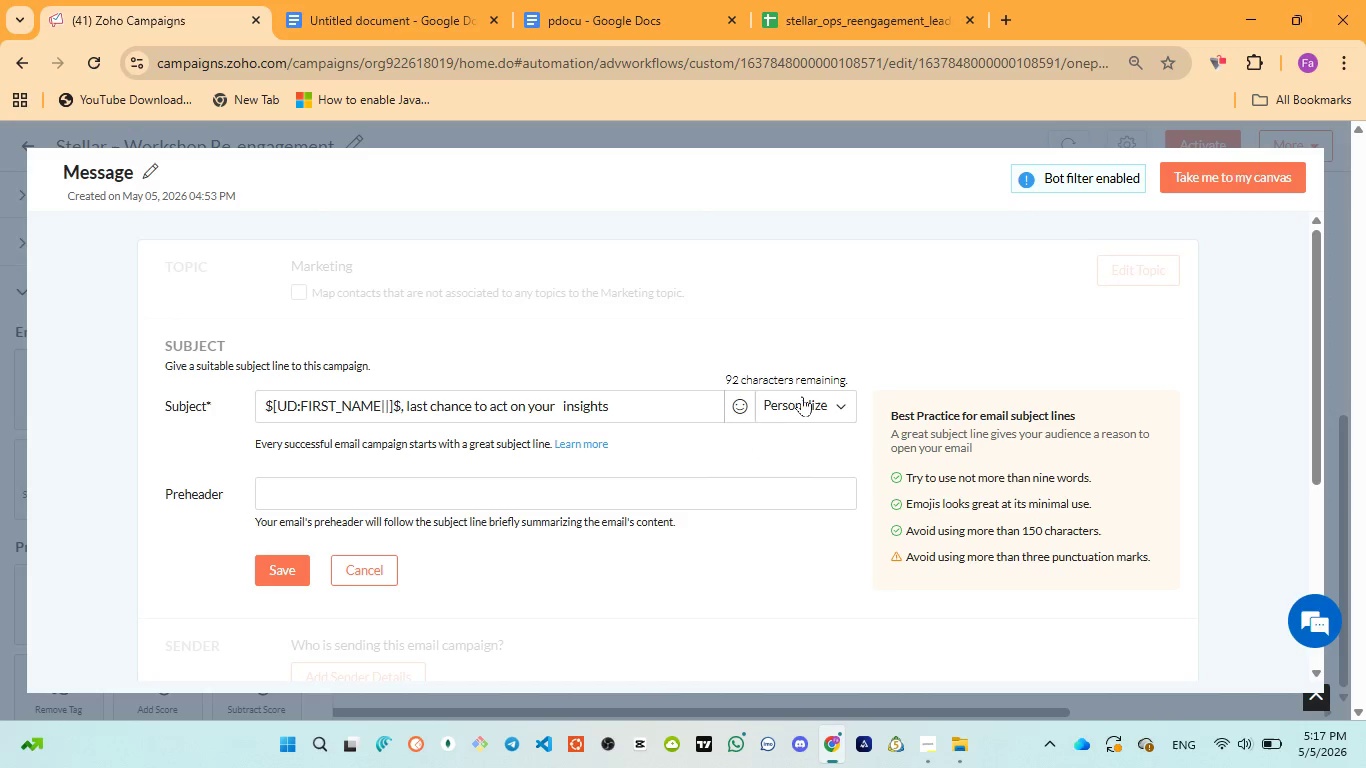 
left_click([803, 395])
 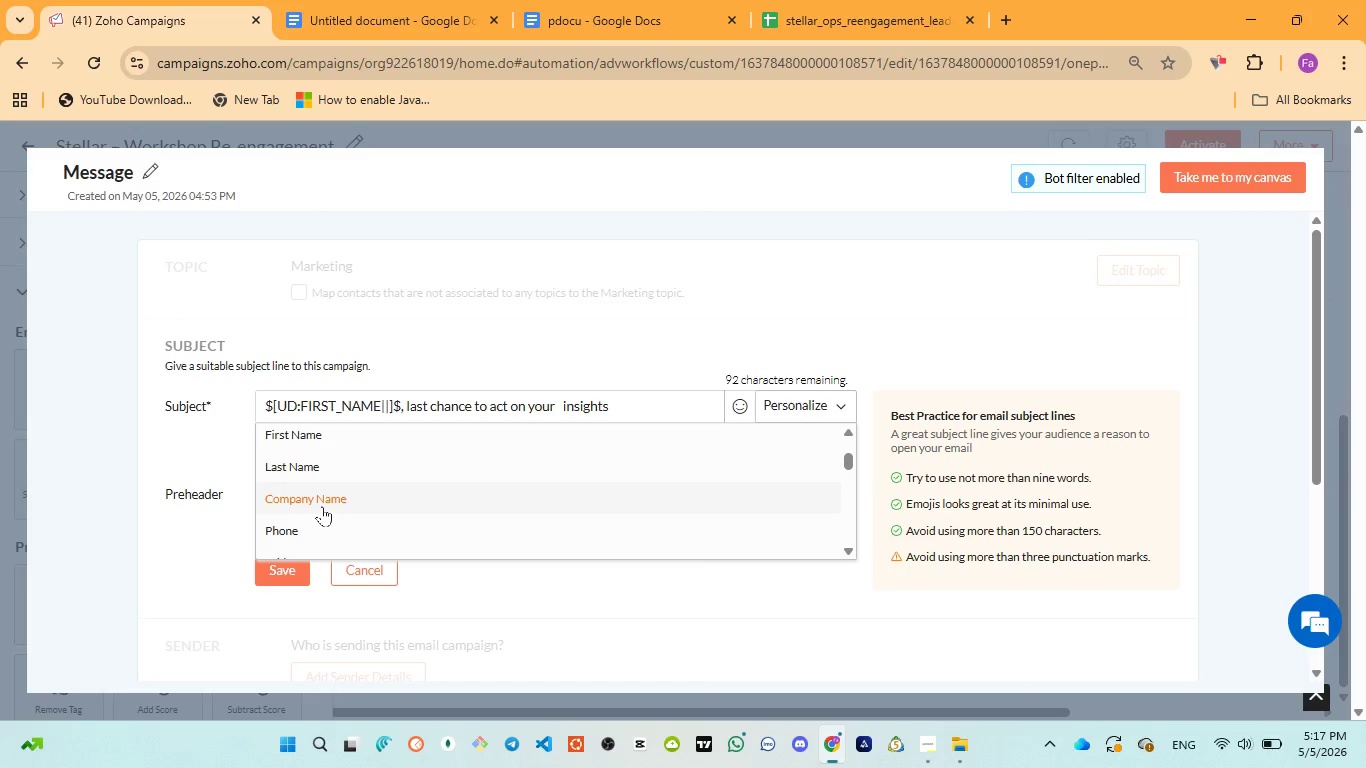 
scroll: coordinate [452, 527], scroll_direction: down, amount: 19.0
 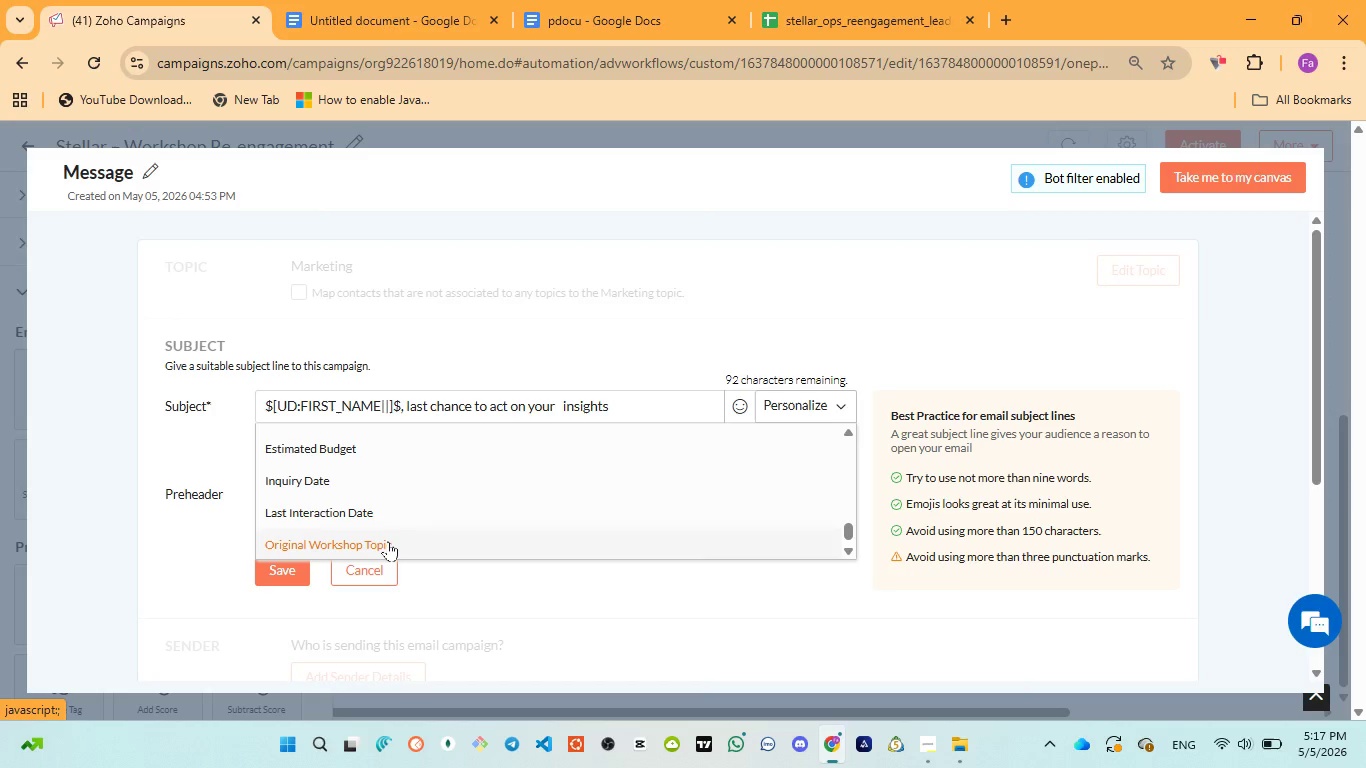 
left_click([388, 541])
 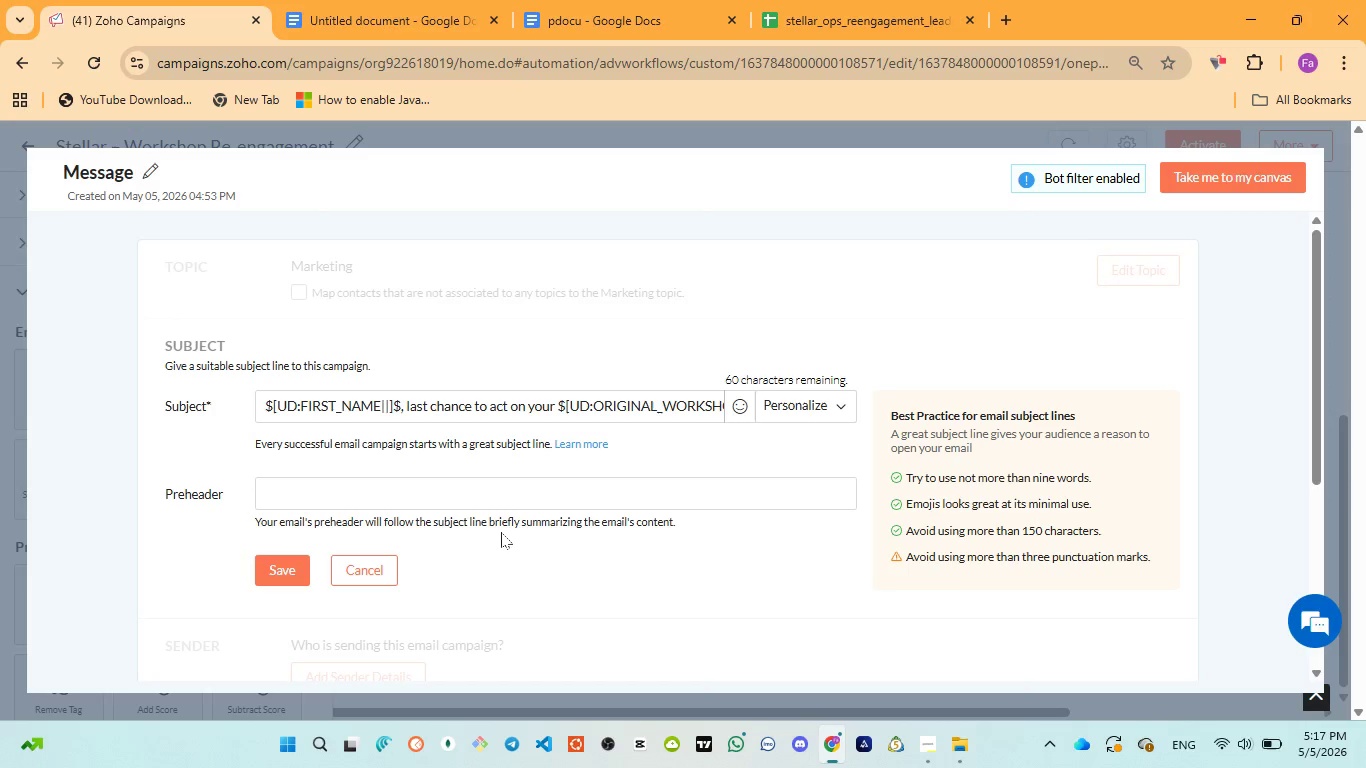 
key(ArrowRight)
 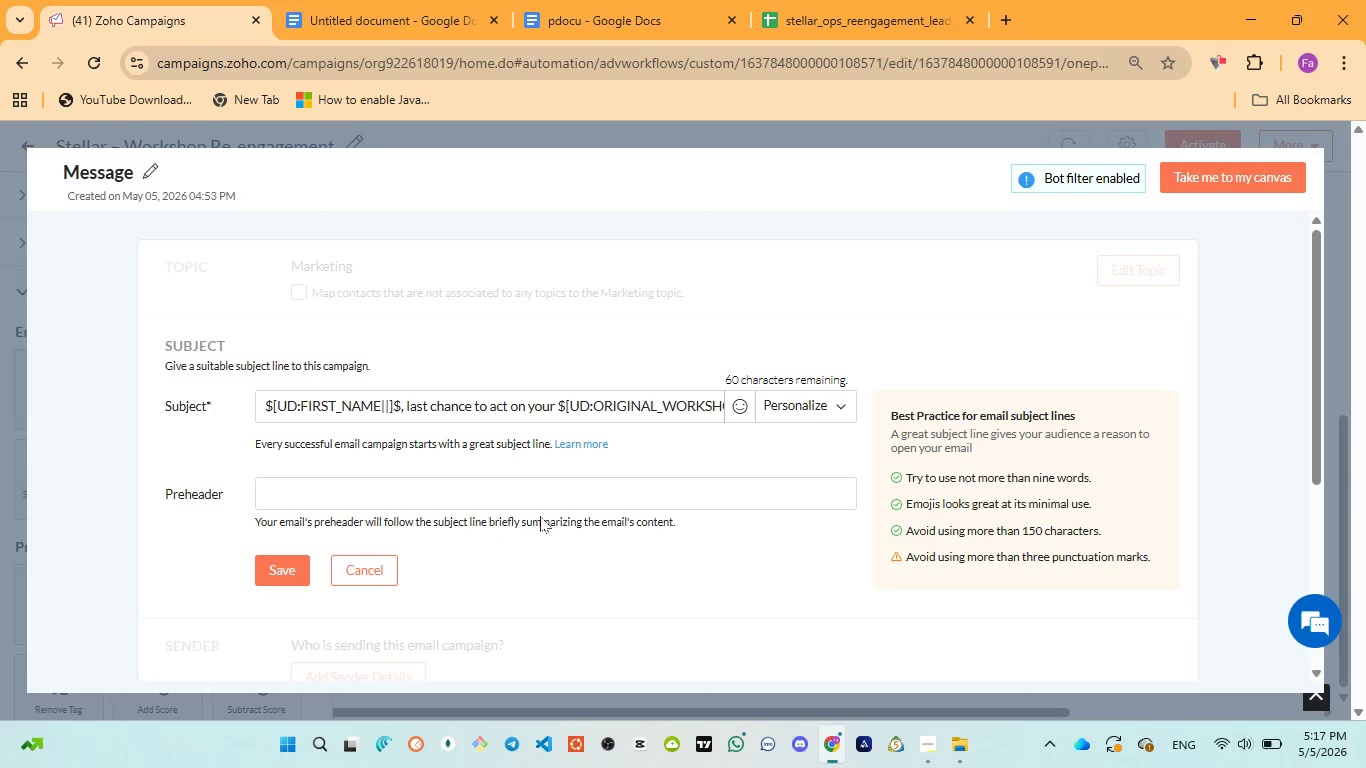 
key(ArrowRight)
 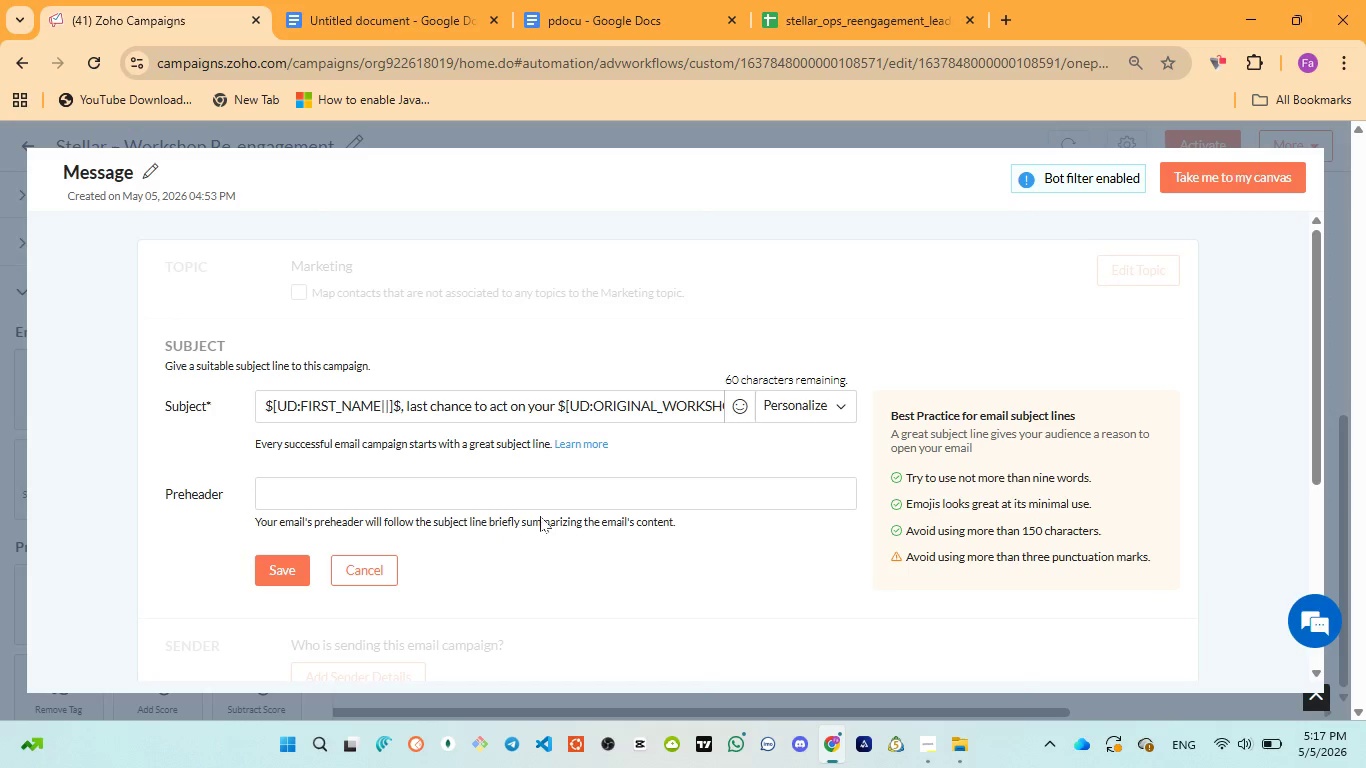 
key(ArrowRight)
 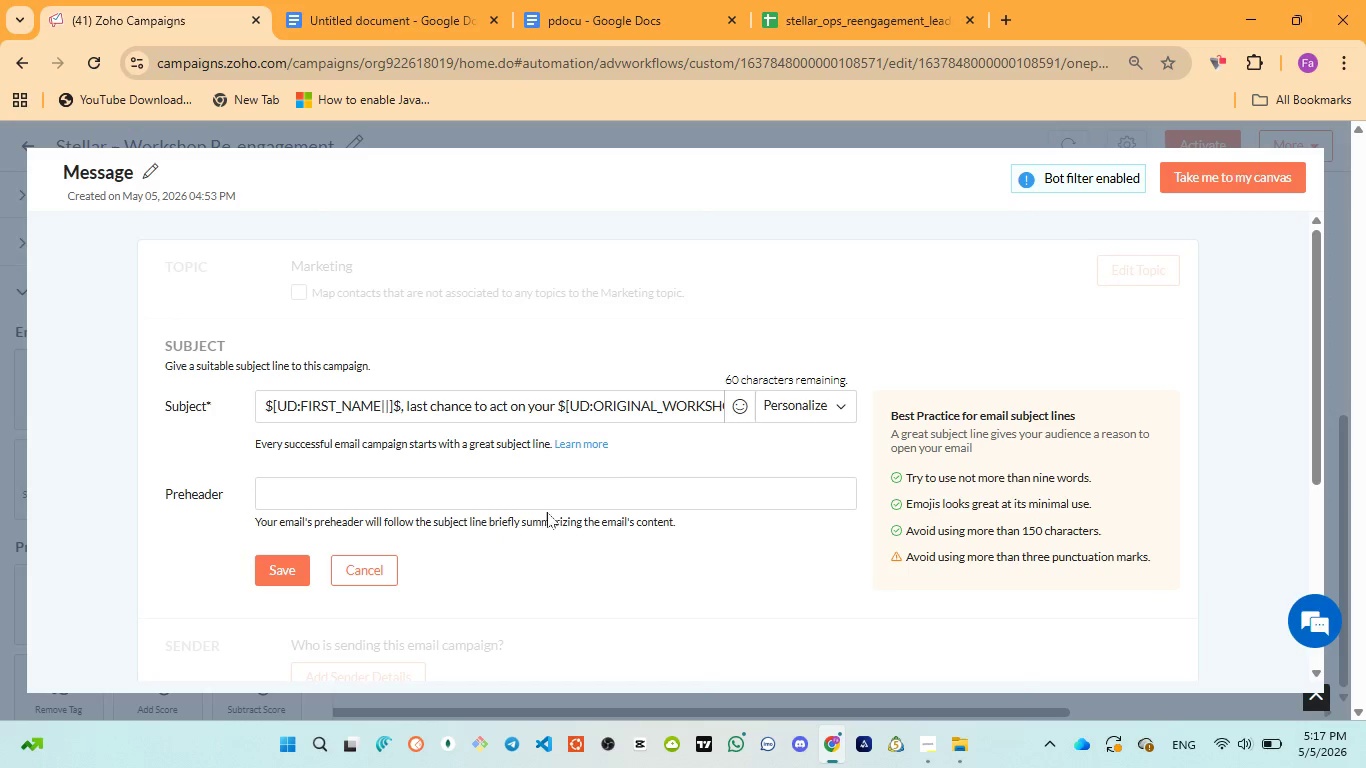 
key(ArrowRight)
 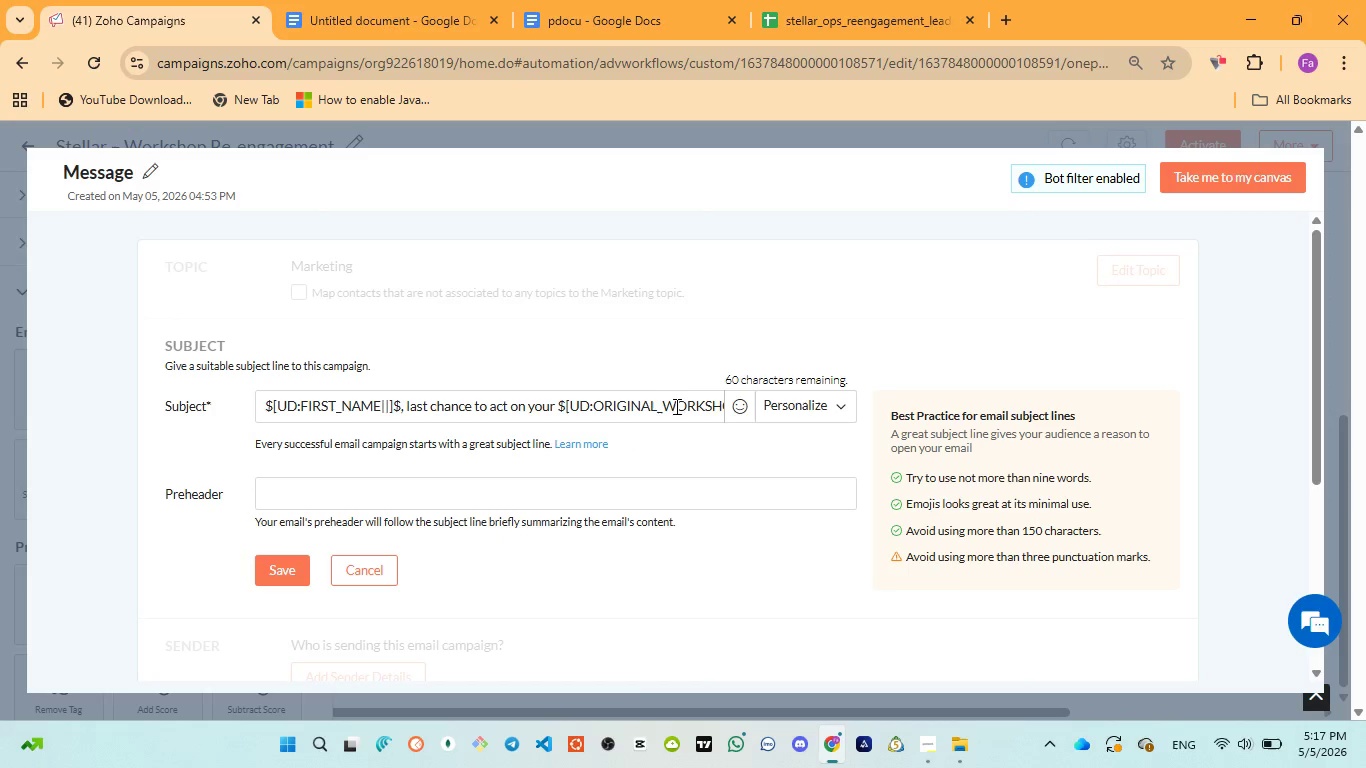 
left_click([686, 404])
 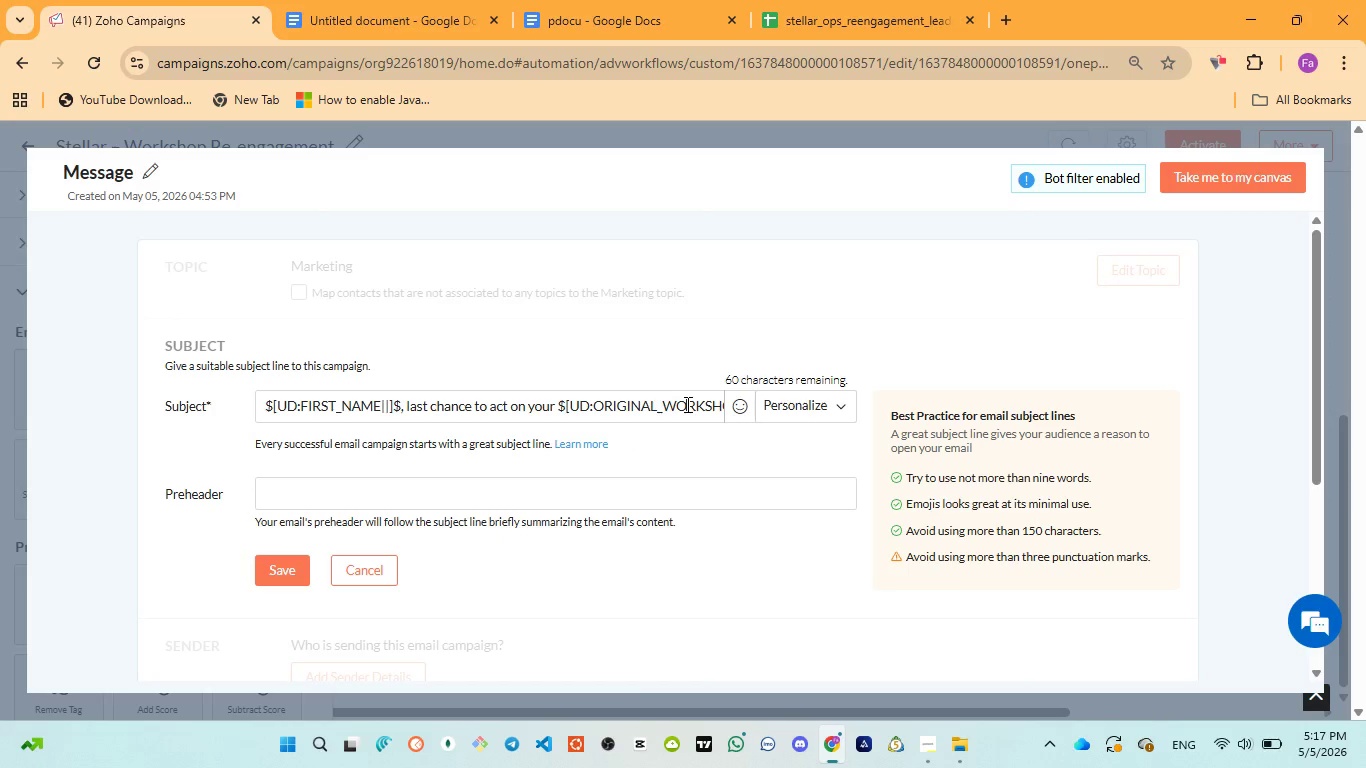 
key(ArrowRight)
 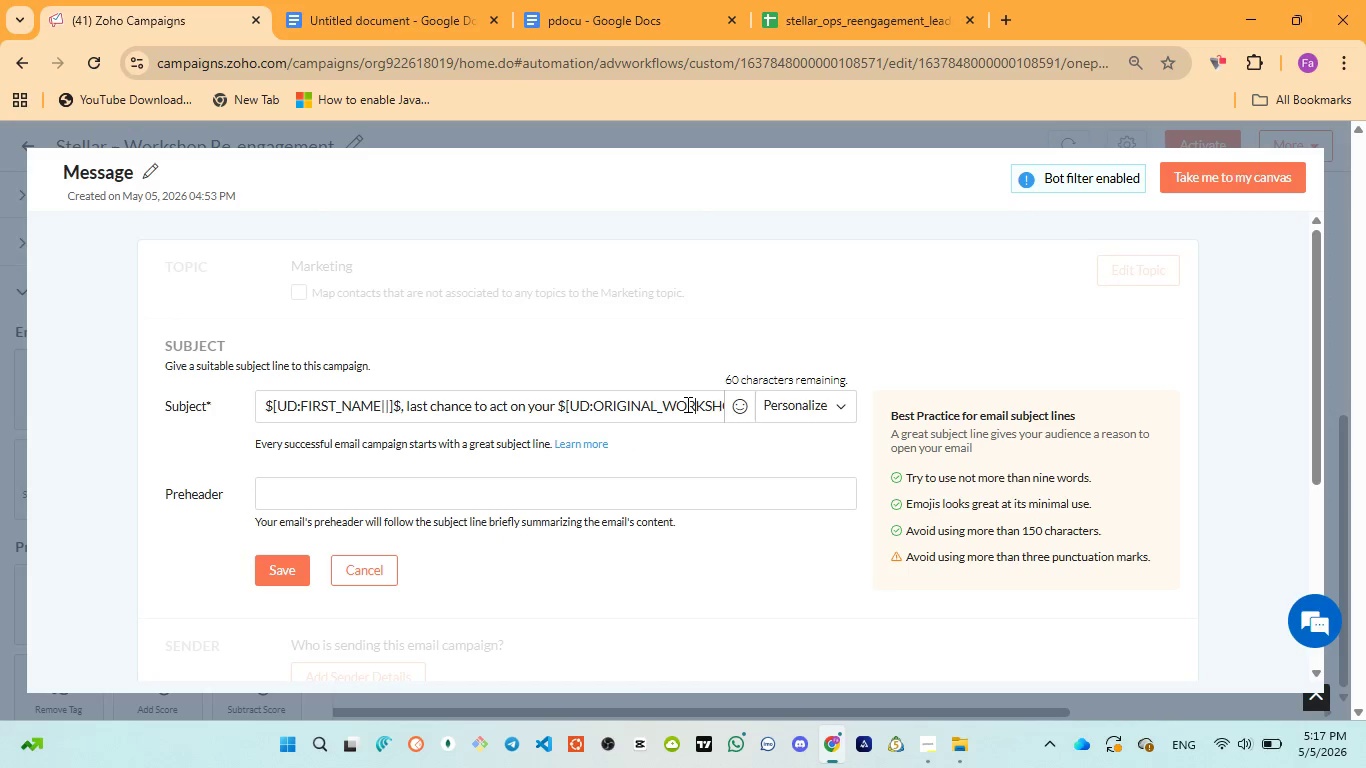 
key(ArrowRight)
 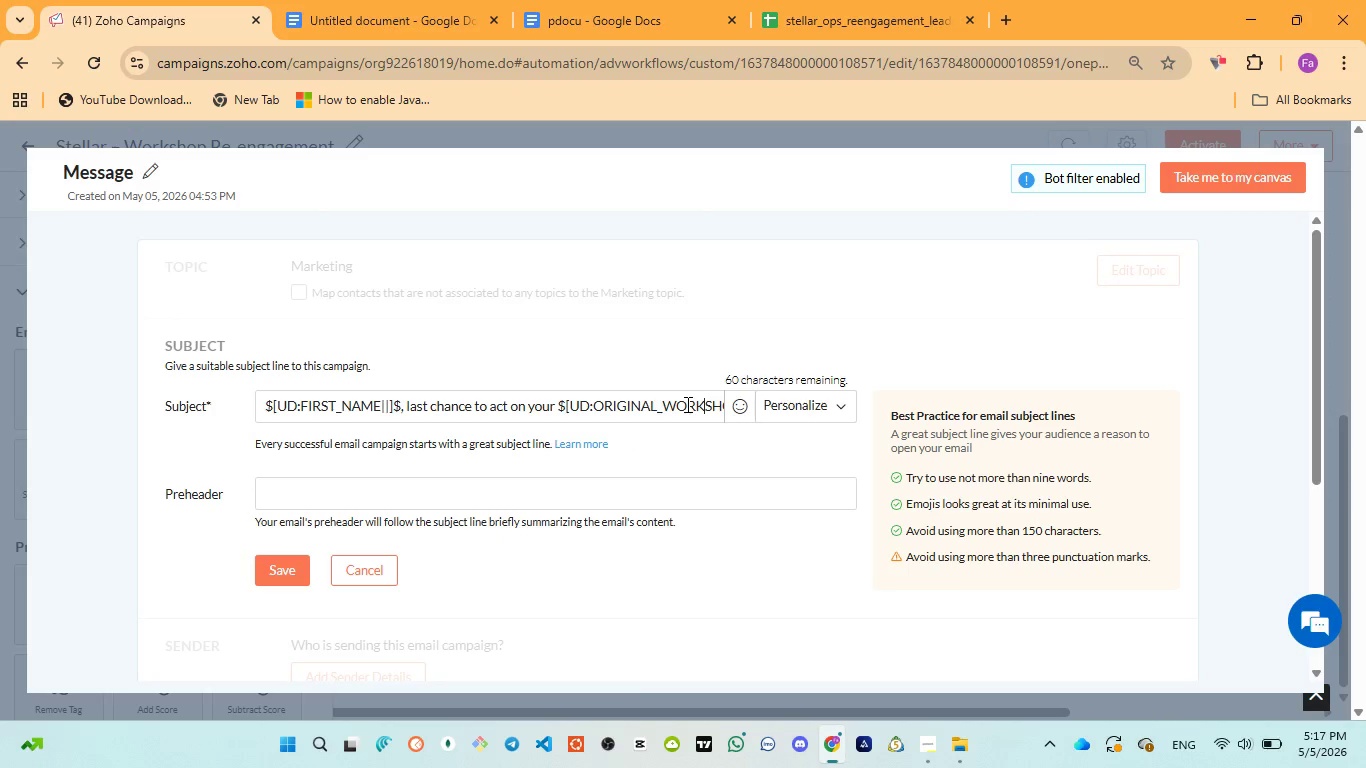 
hold_key(key=ArrowRight, duration=1.5)
 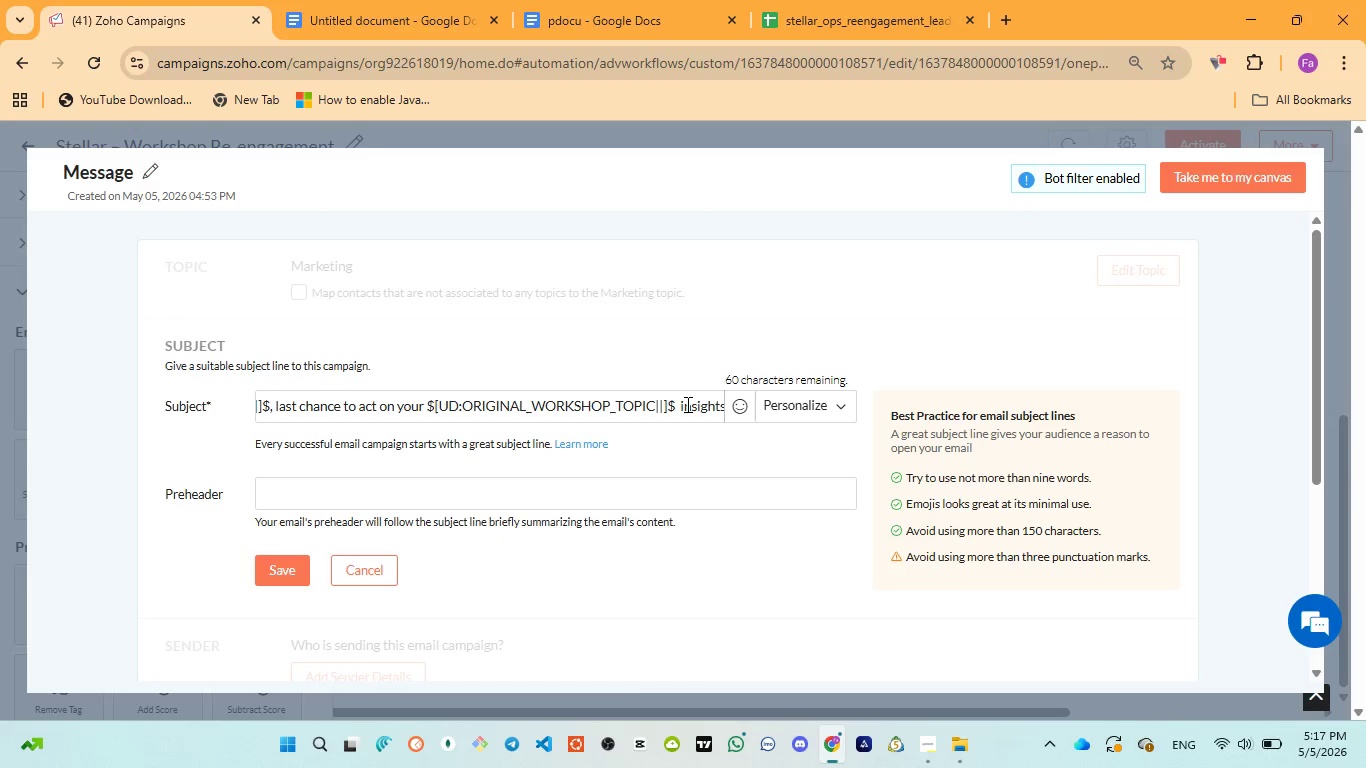 
key(ArrowRight)
 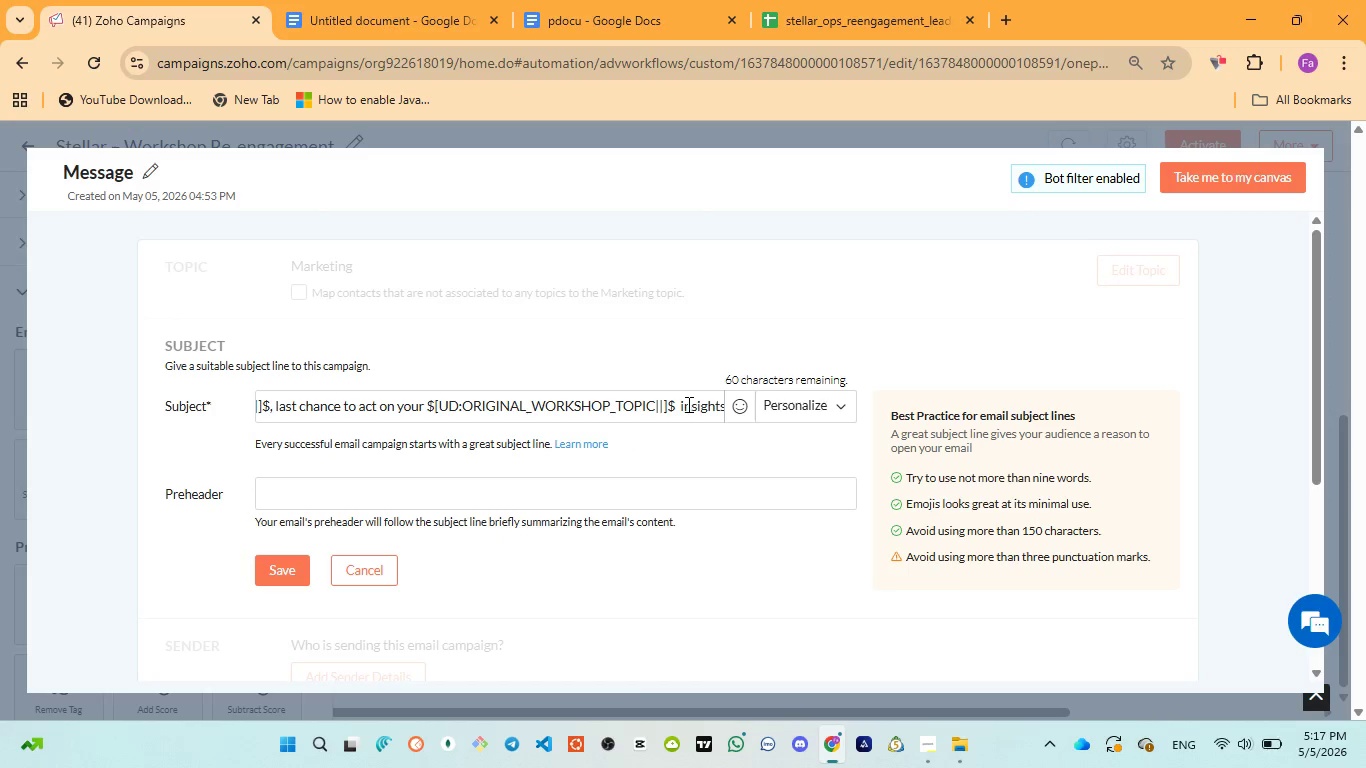 
key(ArrowRight)
 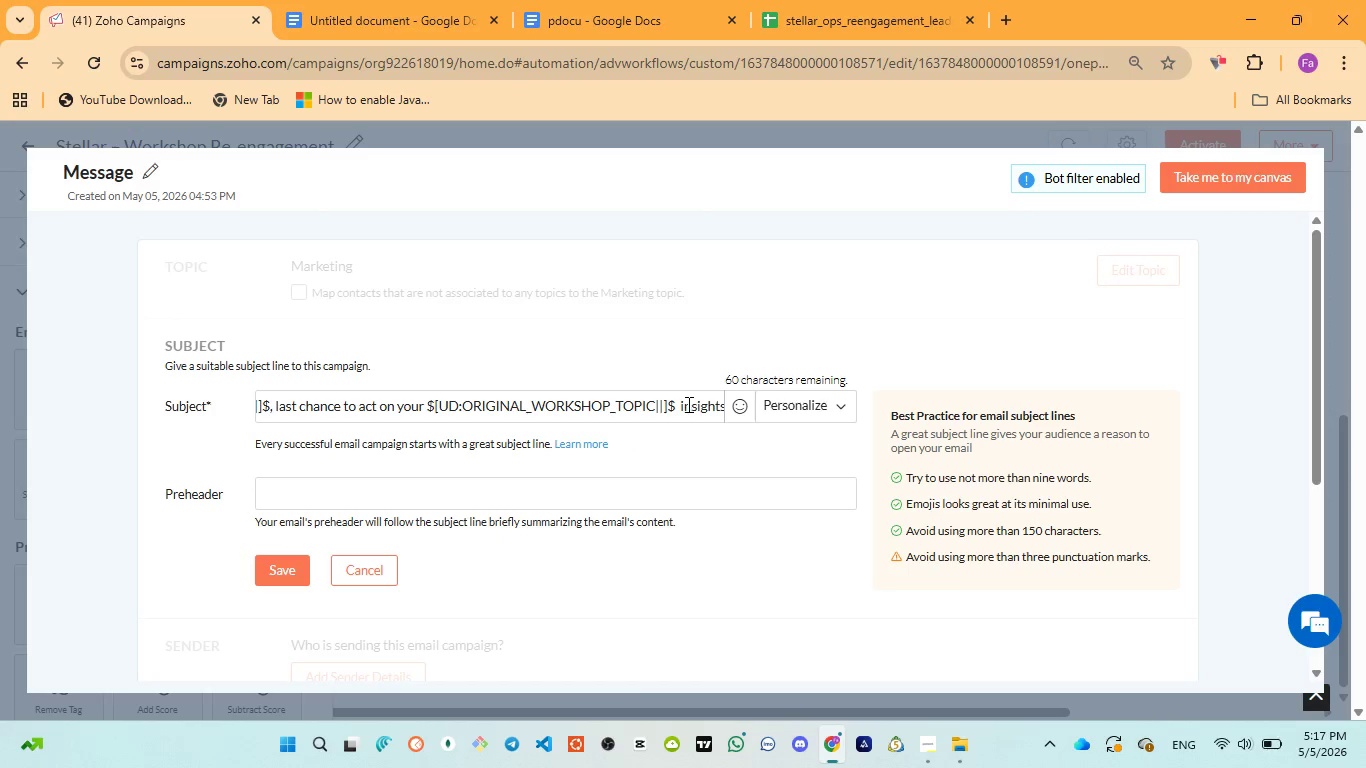 
key(ArrowRight)
 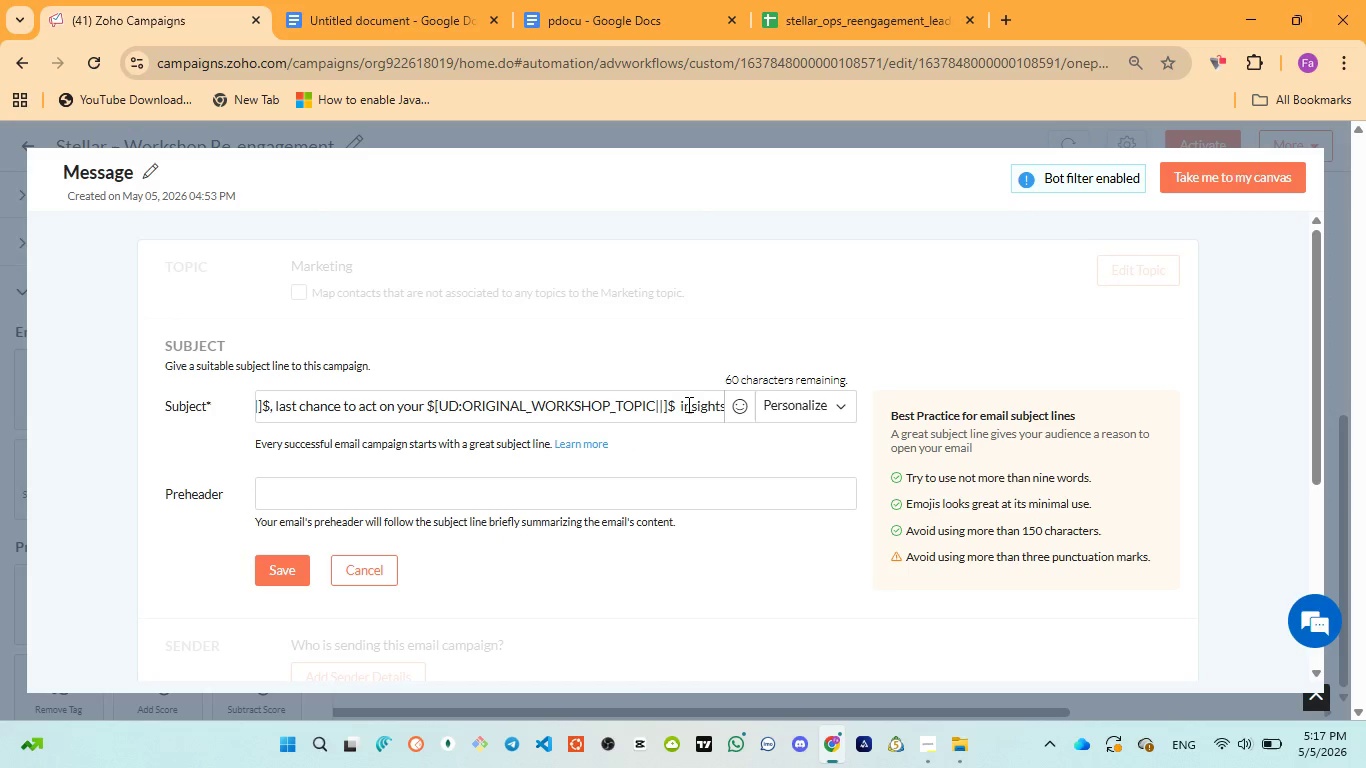 
key(ArrowRight)
 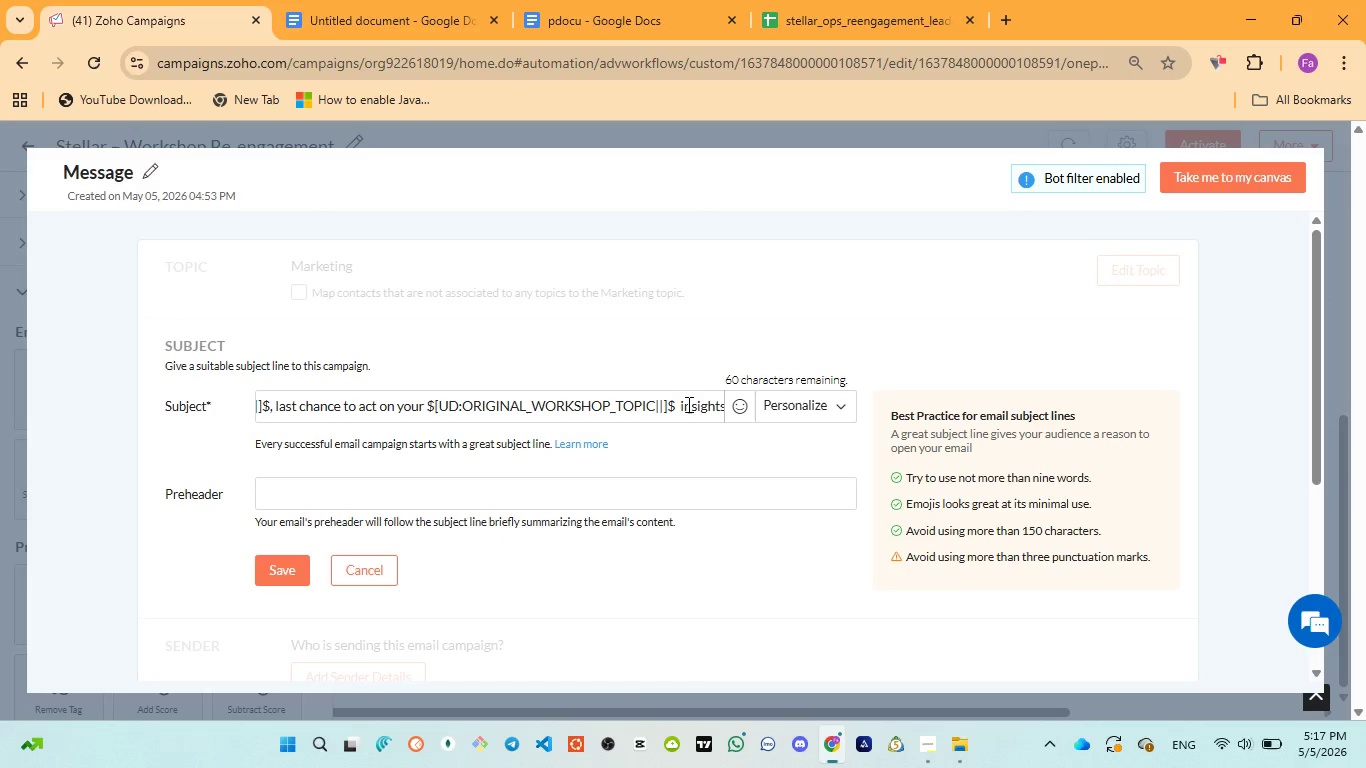 
key(ArrowRight)
 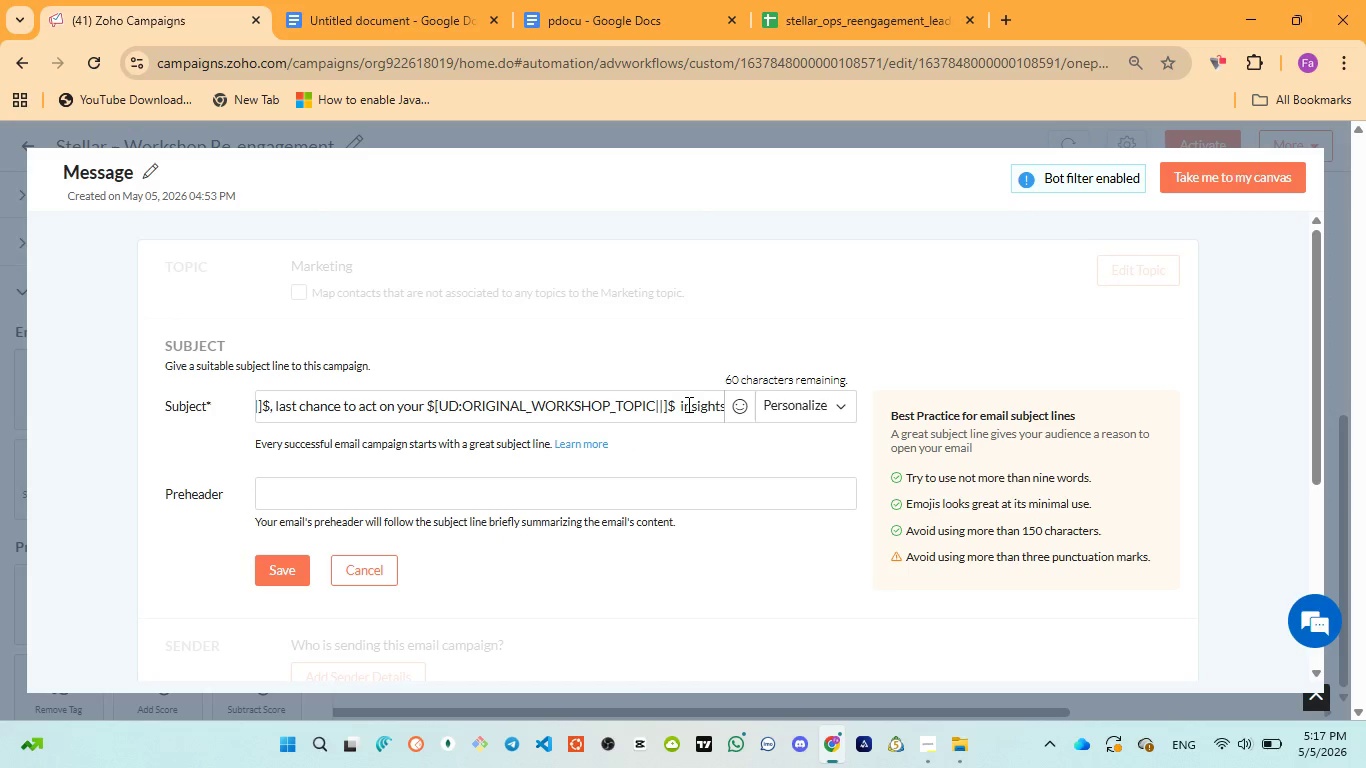 
key(ArrowRight)
 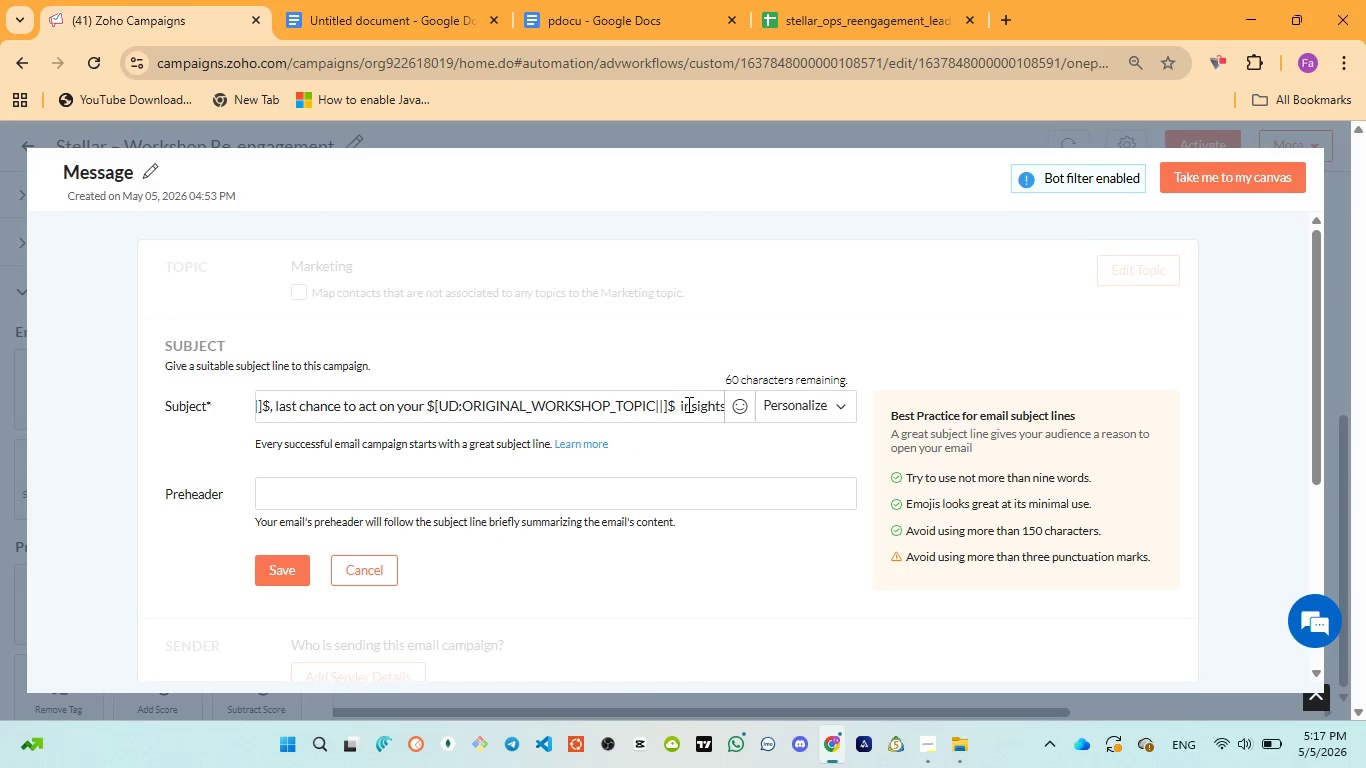 
key(ArrowRight)
 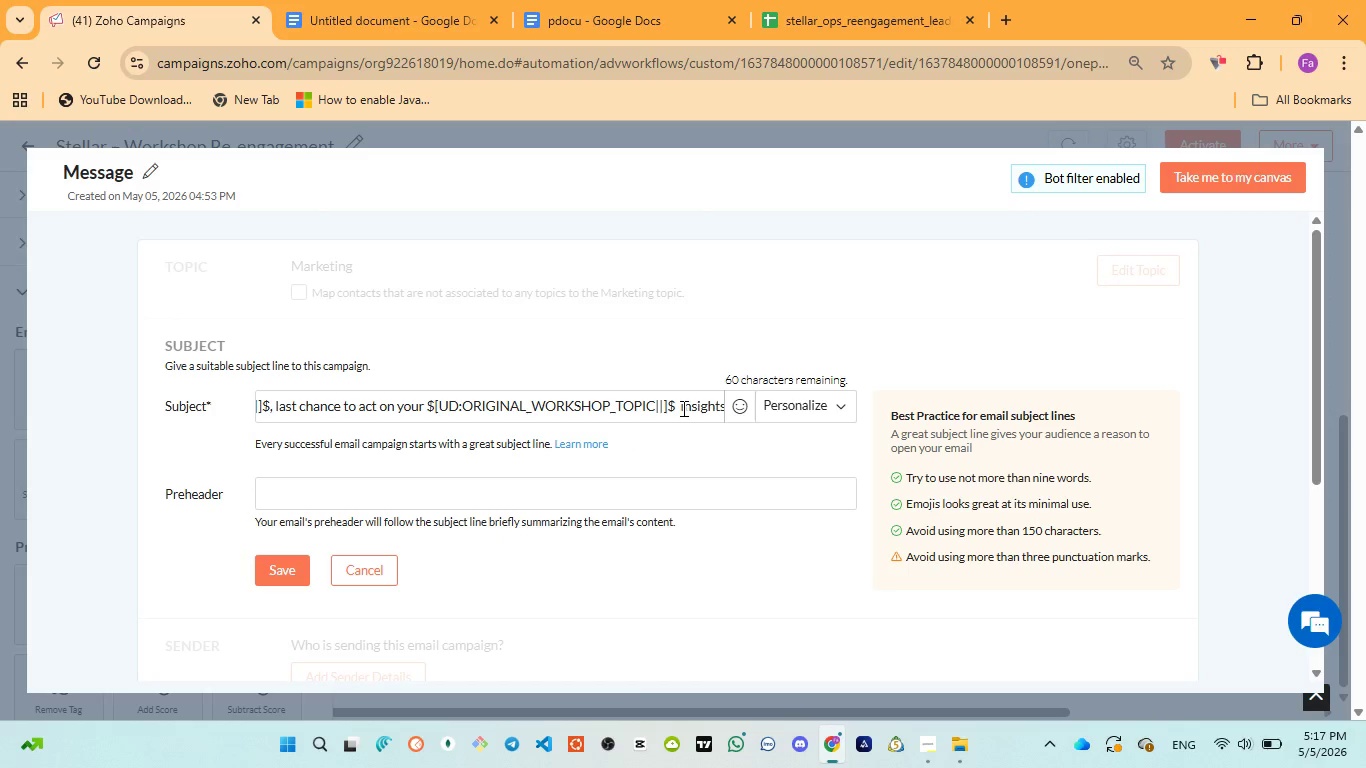 
left_click([681, 408])
 